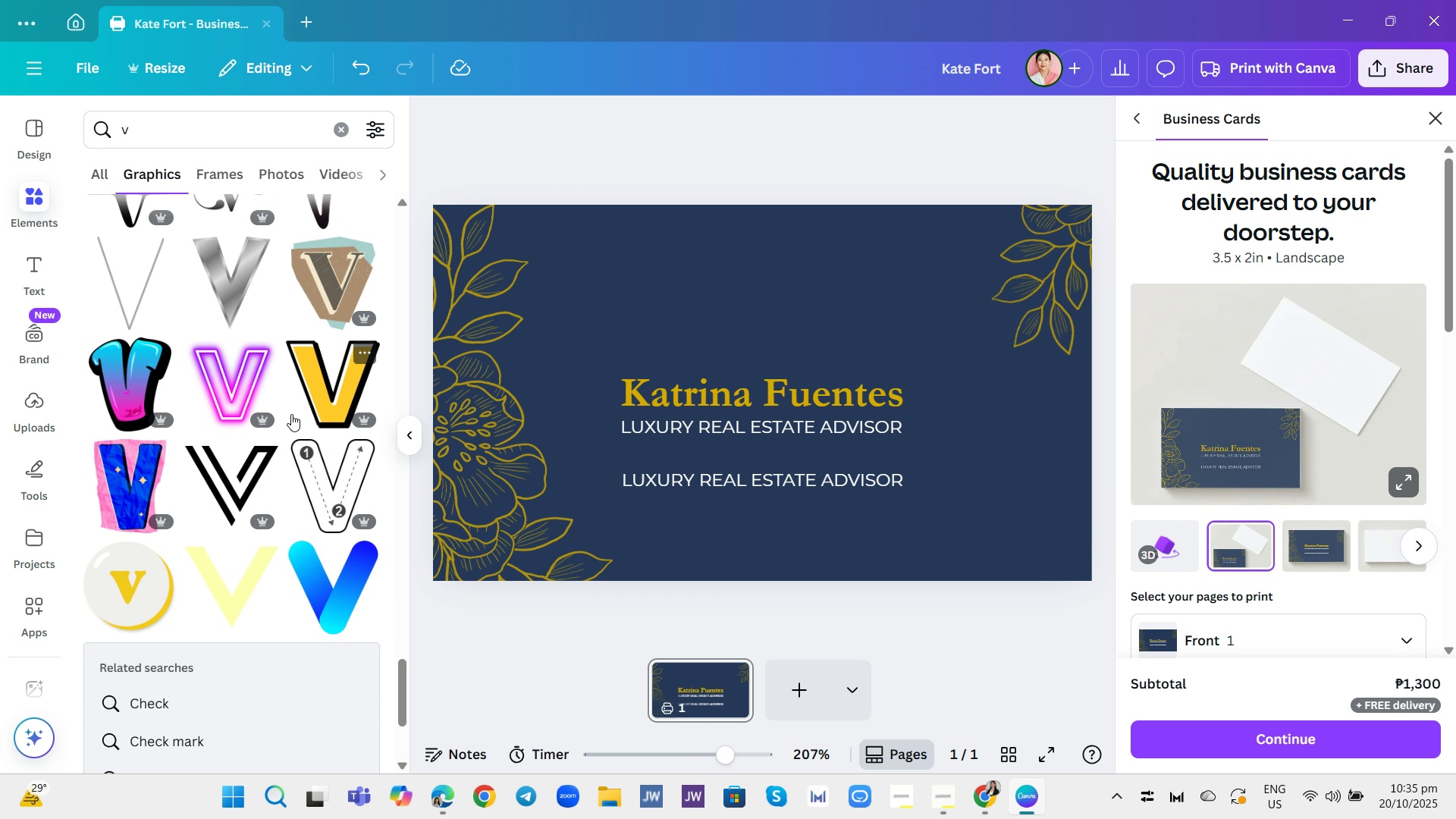 
left_click([328, 403])
 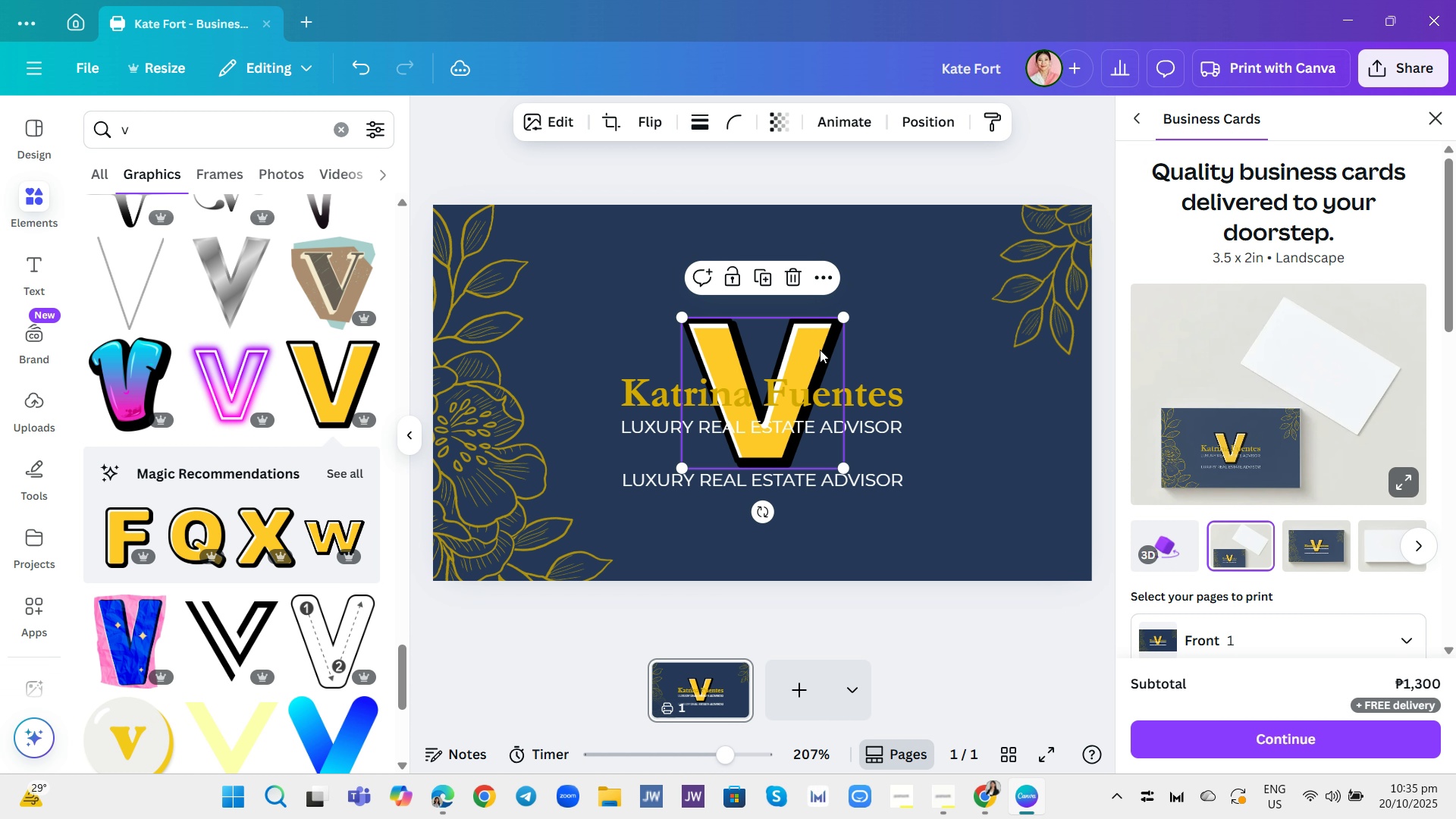 
left_click_drag(start_coordinate=[821, 354], to_coordinate=[827, 278])
 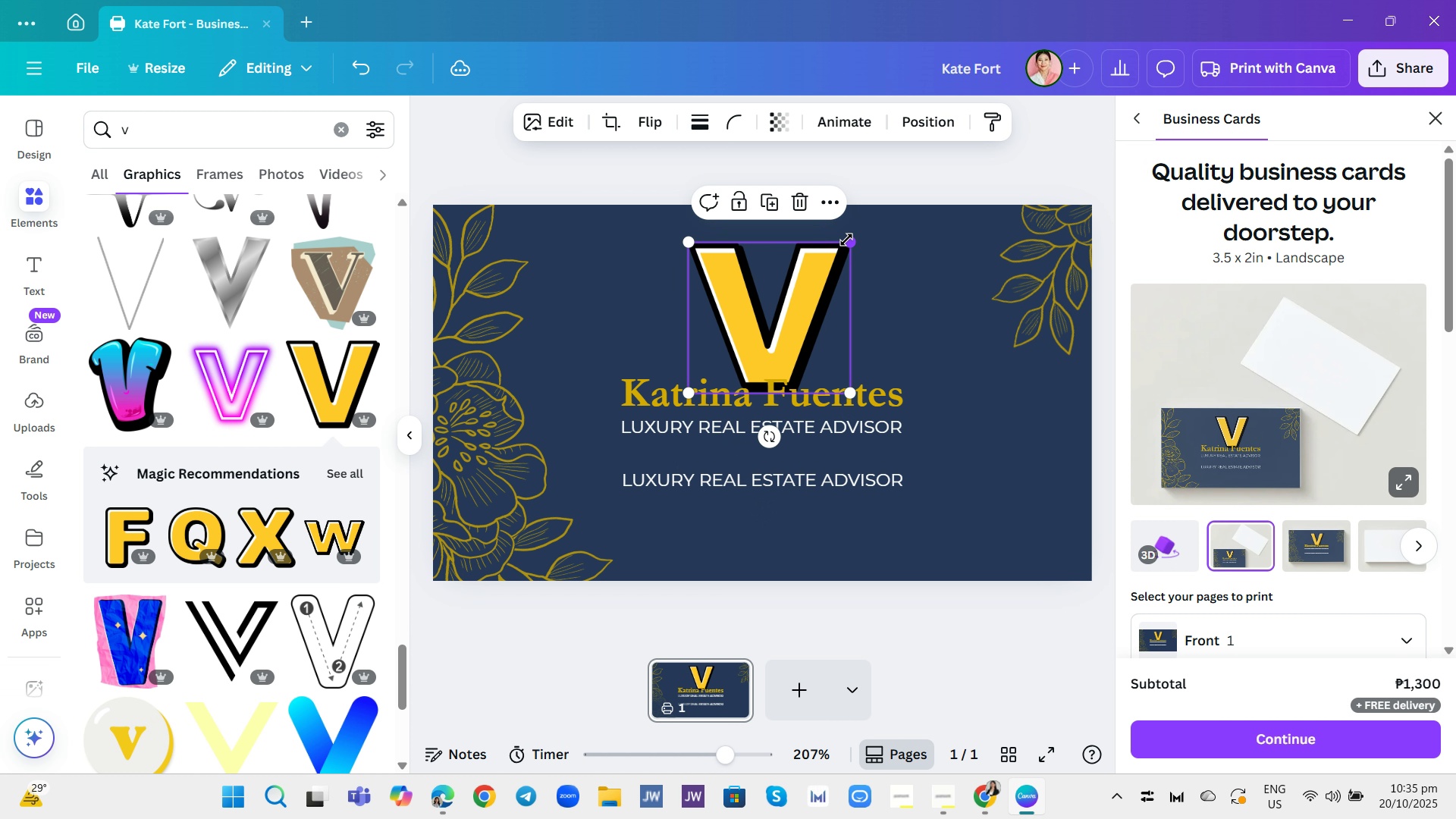 
left_click_drag(start_coordinate=[846, 240], to_coordinate=[827, 272])
 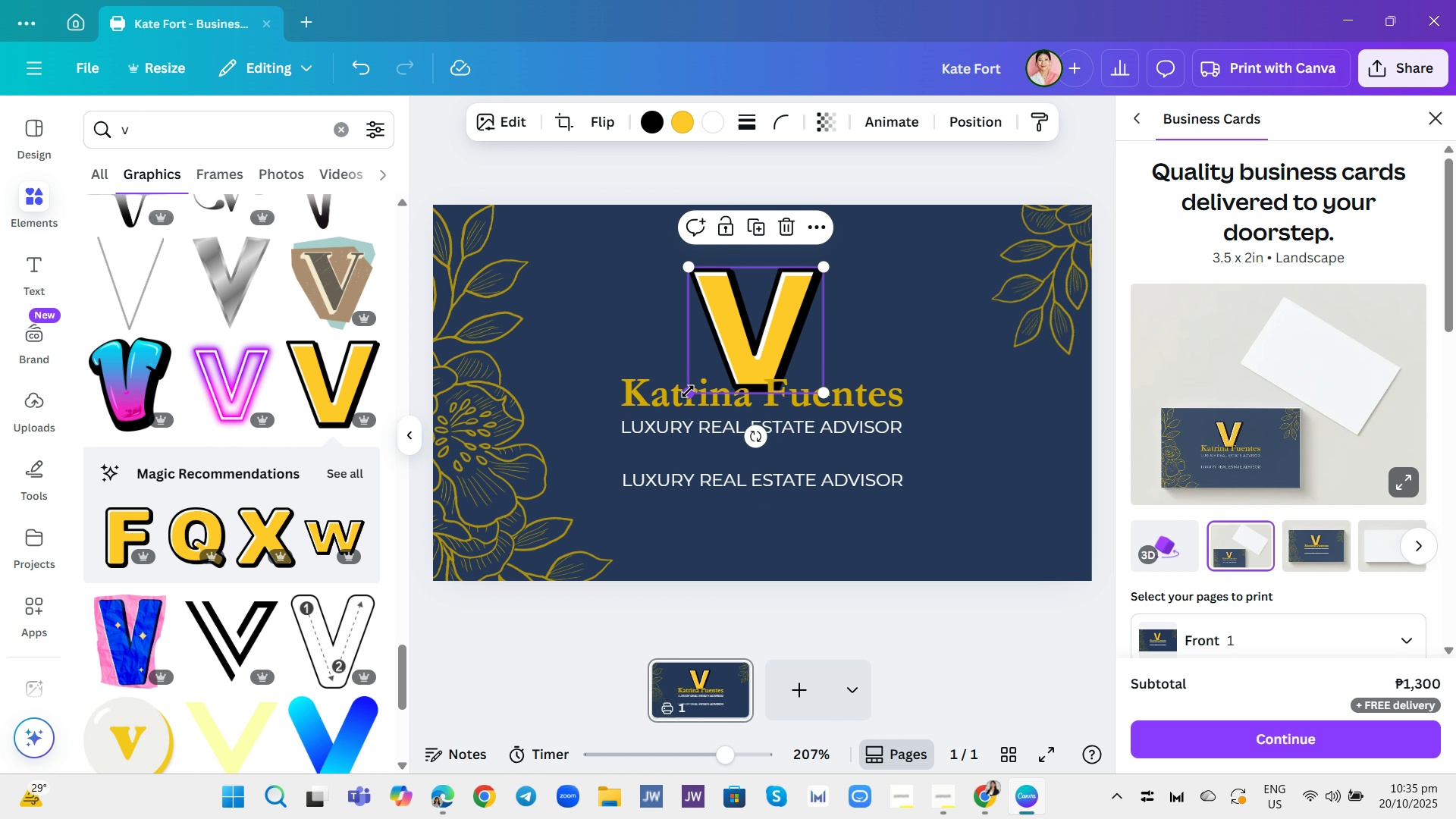 
left_click_drag(start_coordinate=[688, 394], to_coordinate=[720, 360])
 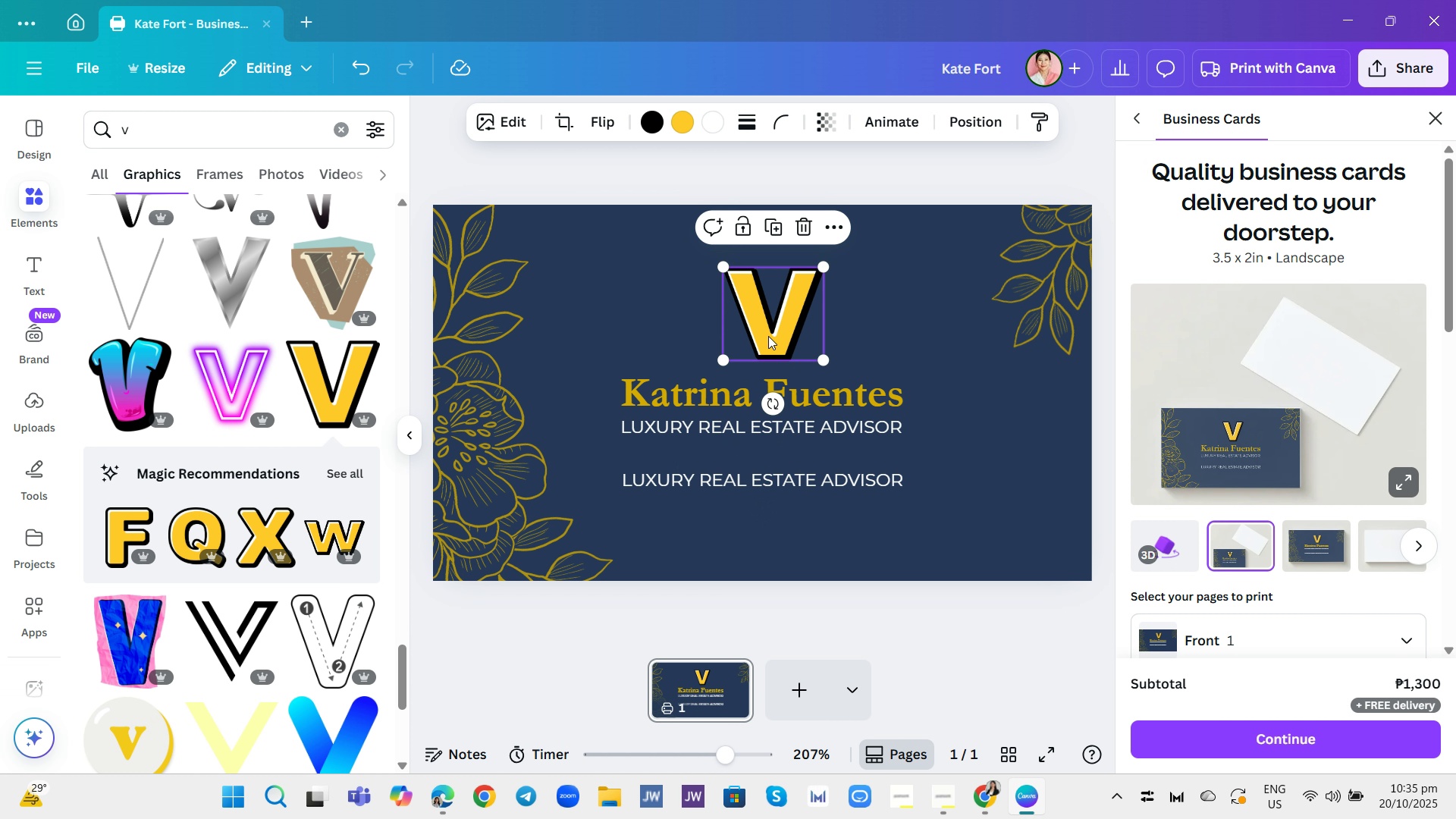 
left_click_drag(start_coordinate=[768, 336], to_coordinate=[750, 334])
 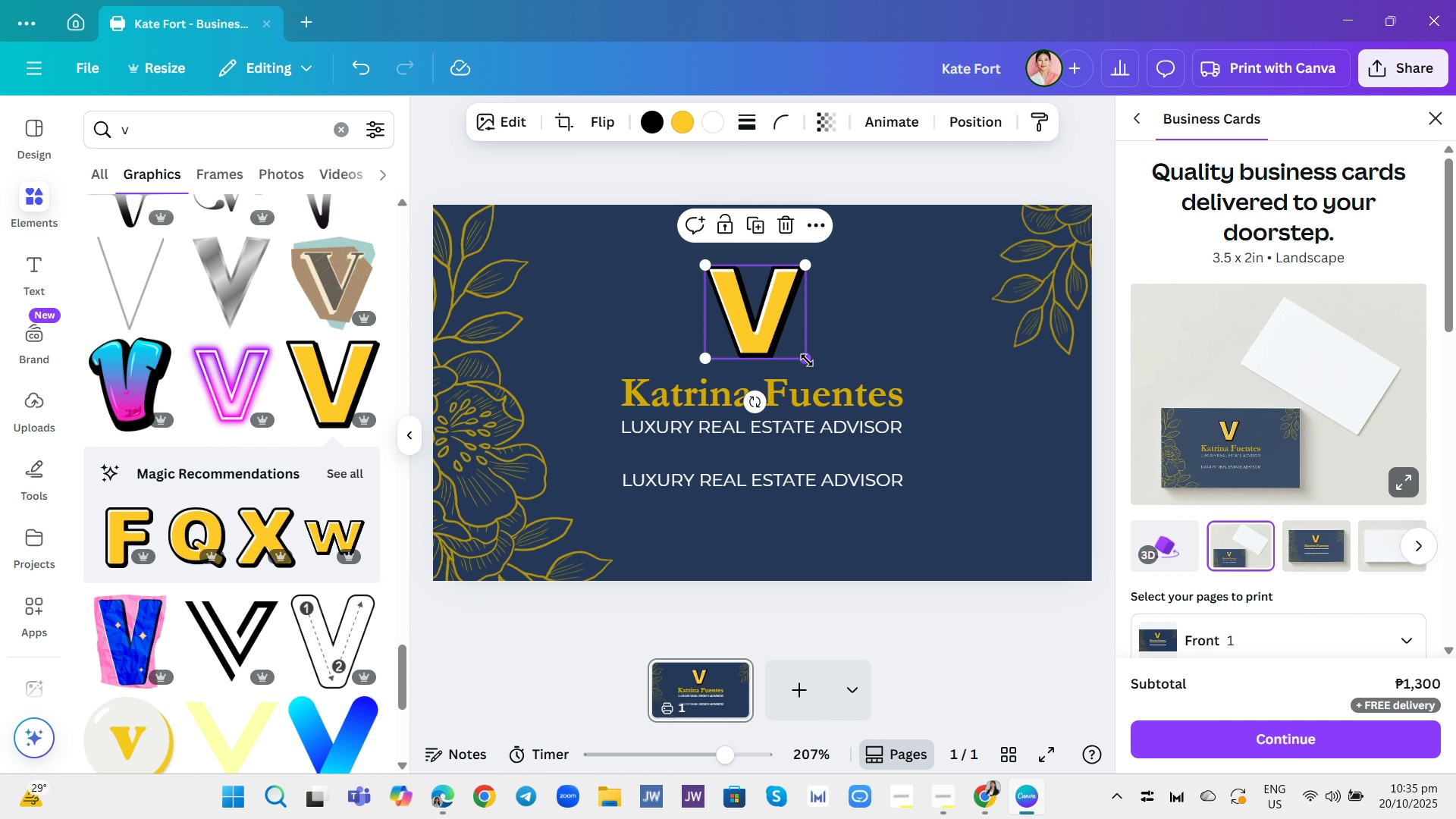 
left_click_drag(start_coordinate=[807, 360], to_coordinate=[779, 322])
 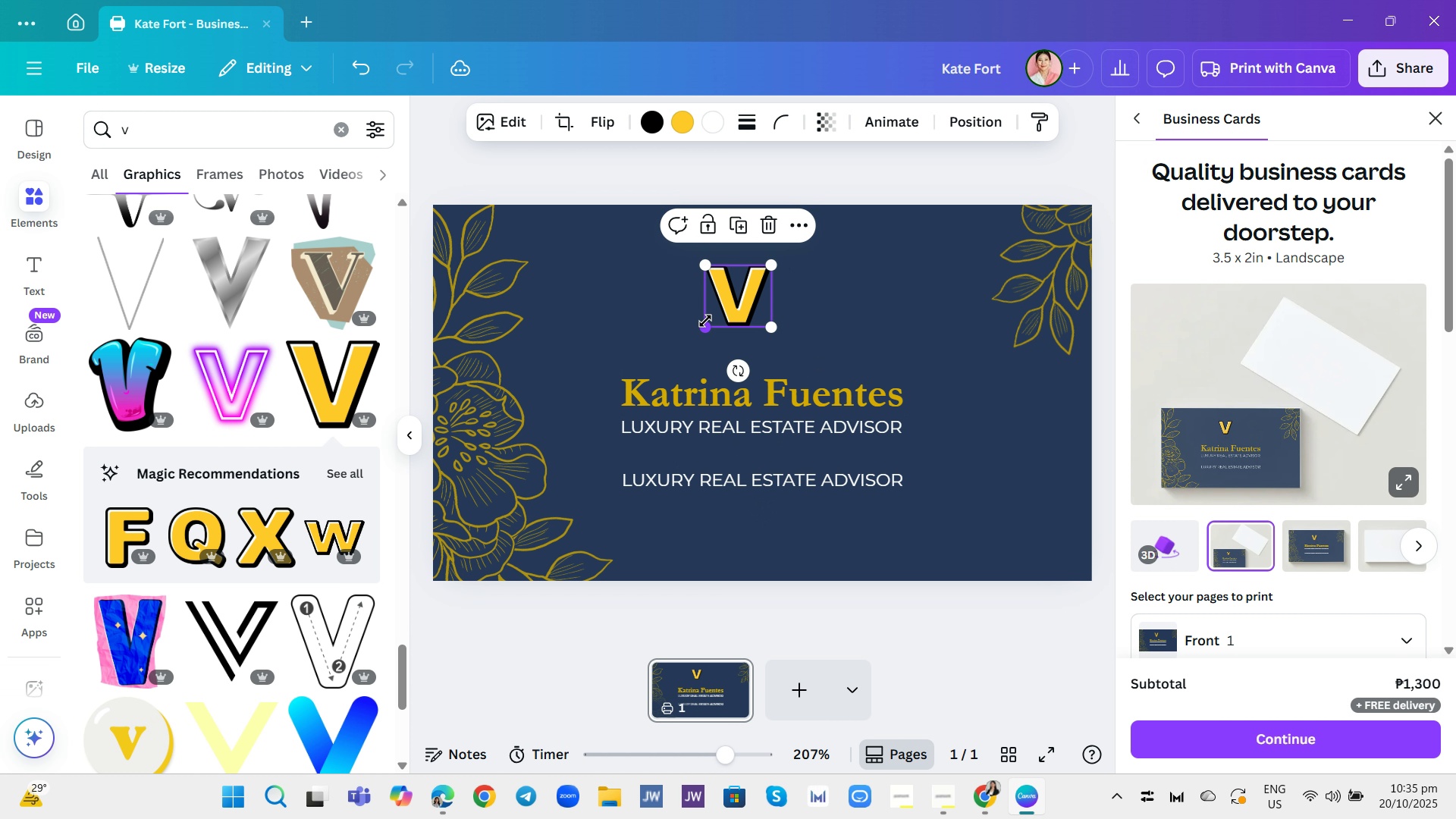 
left_click_drag(start_coordinate=[705, 321], to_coordinate=[733, 306])
 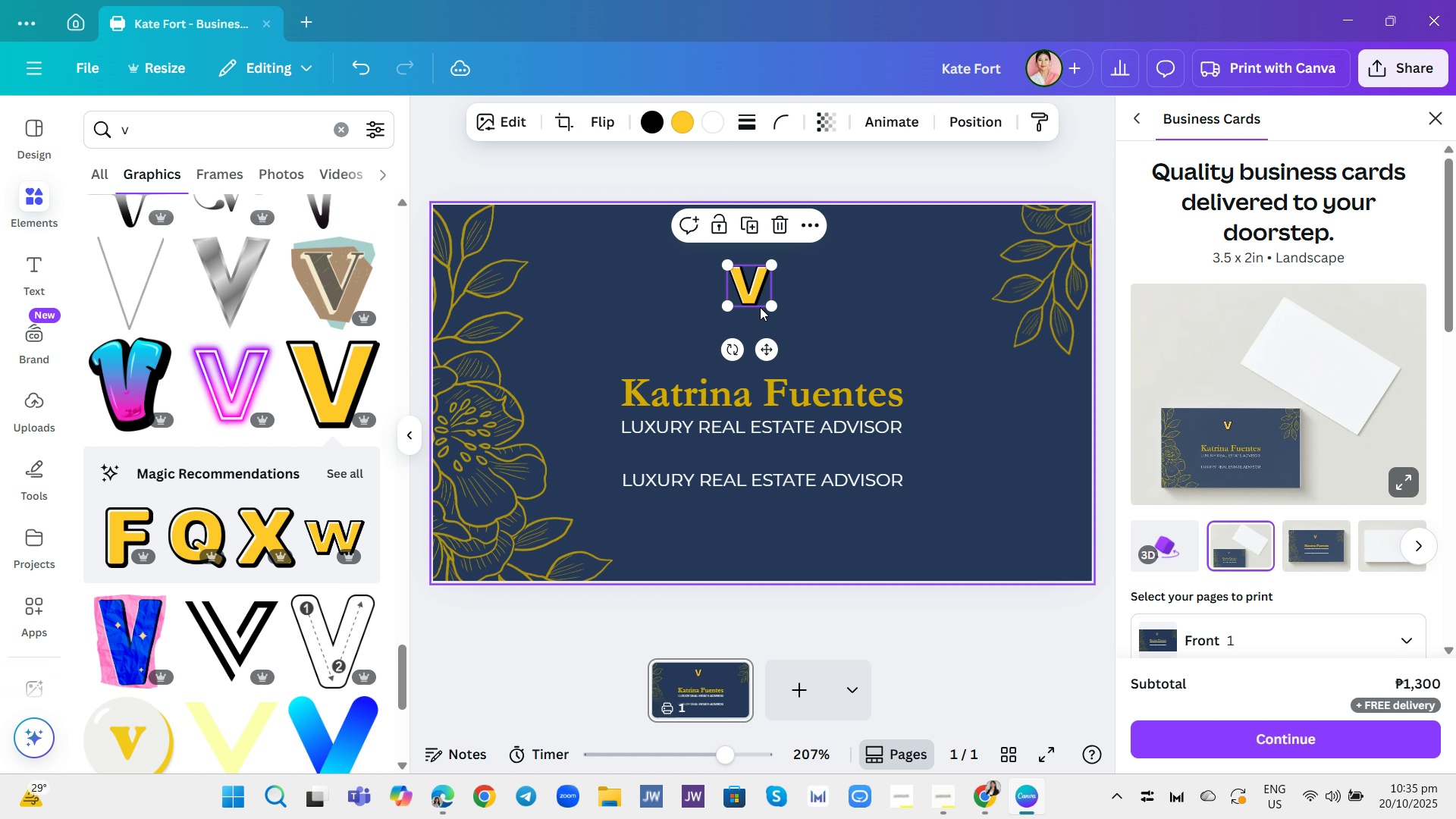 
mouse_move([786, 268])
 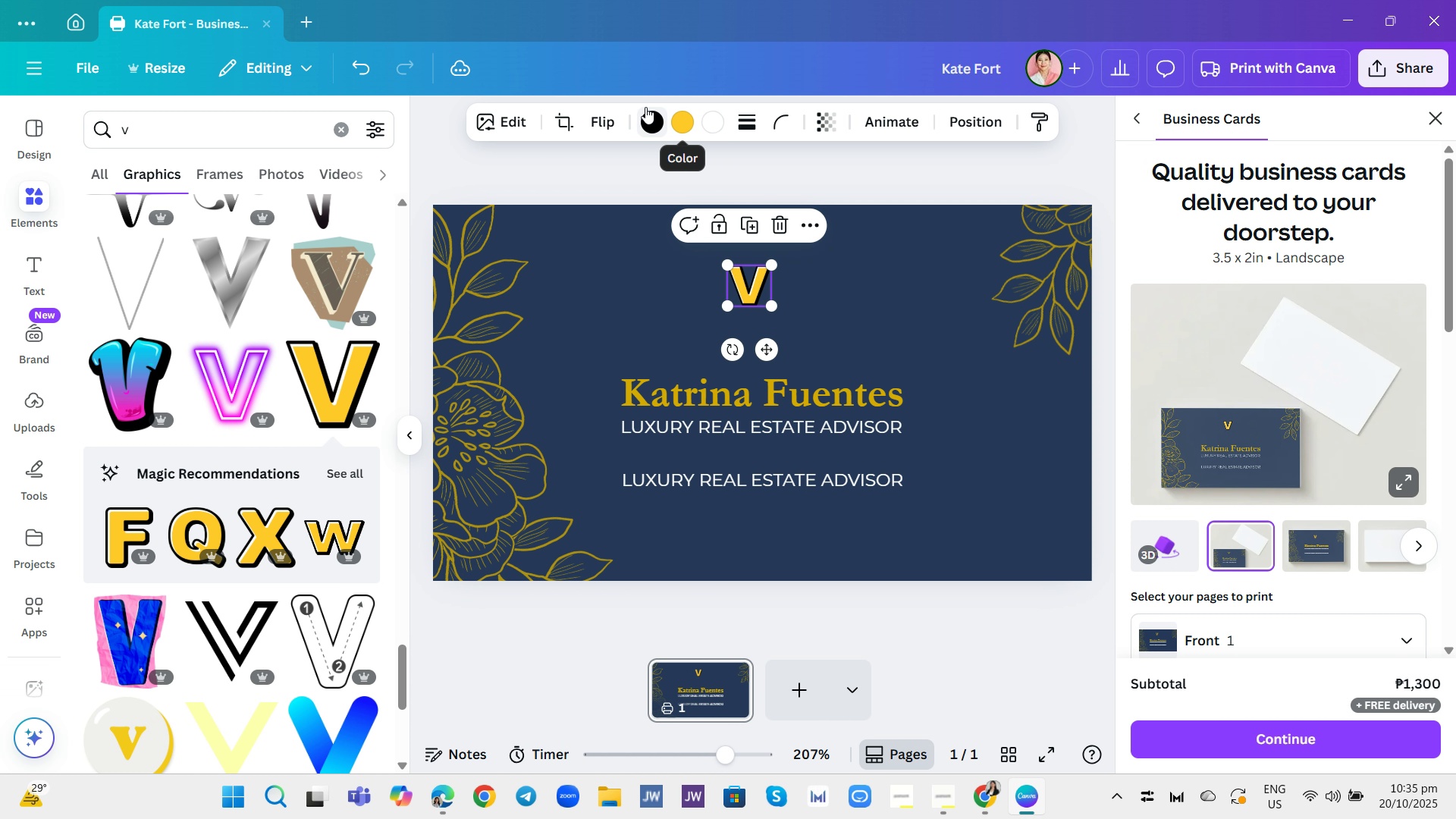 
left_click([654, 115])
 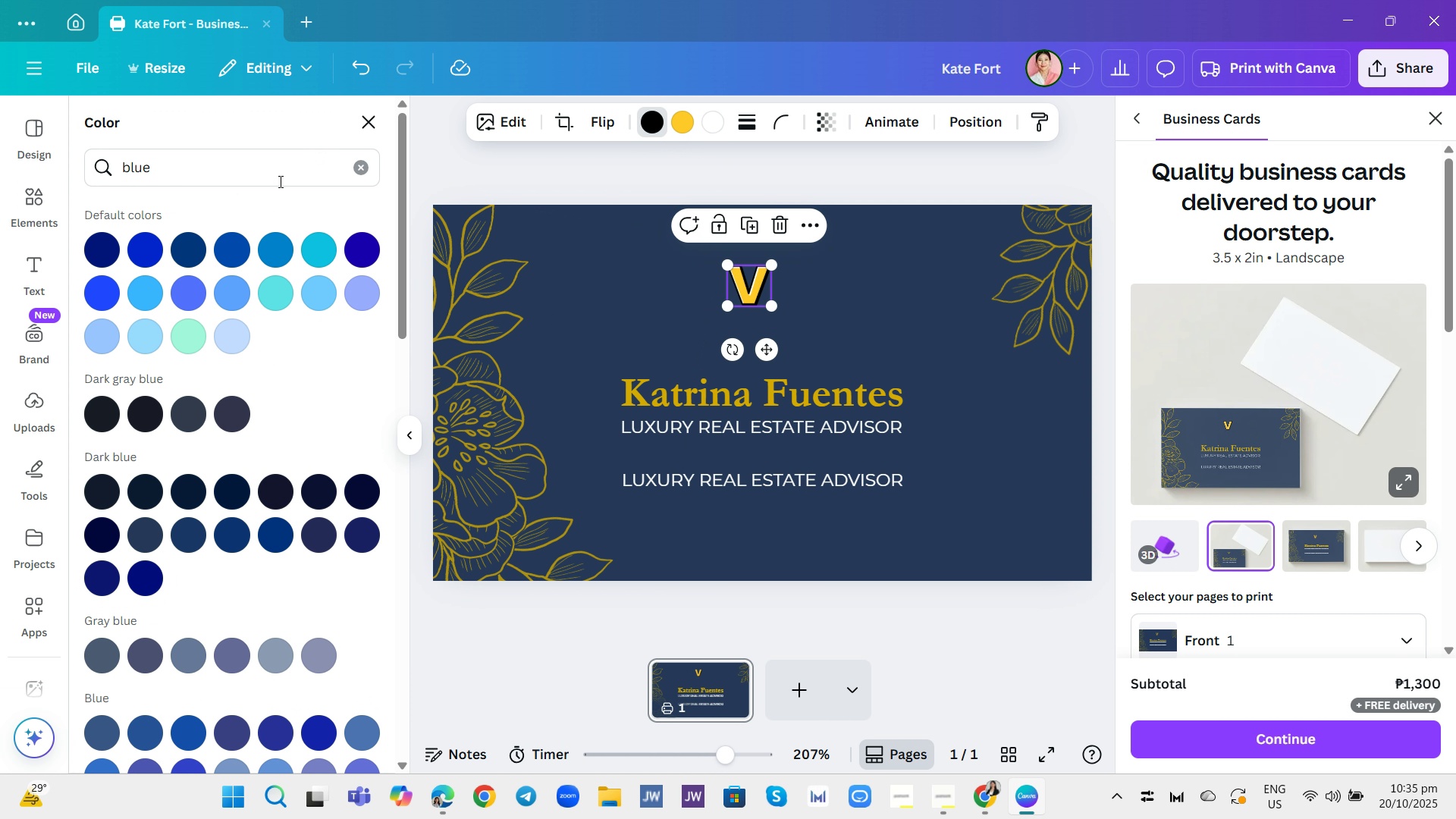 
left_click([360, 169])
 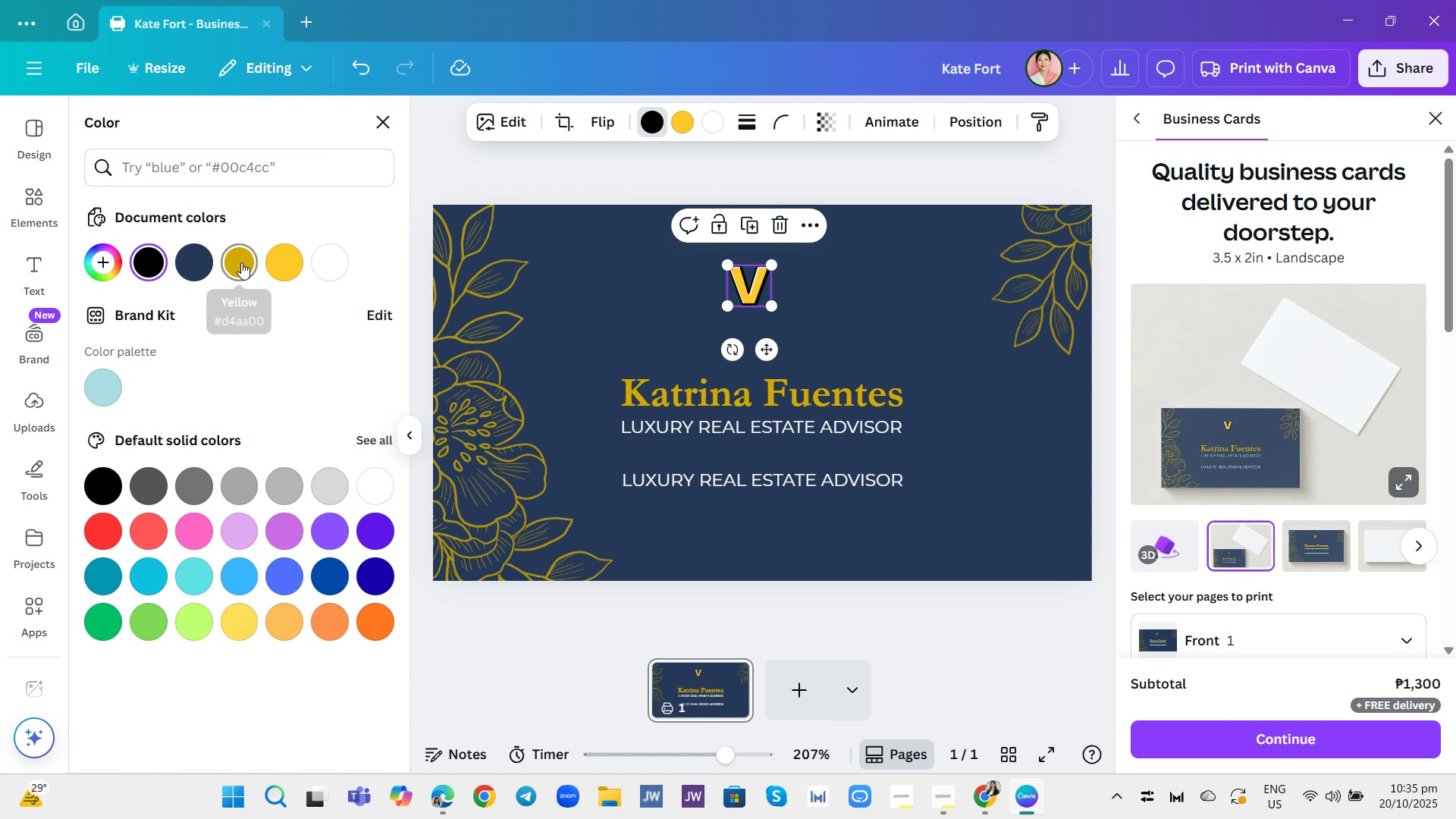 
left_click([241, 262])
 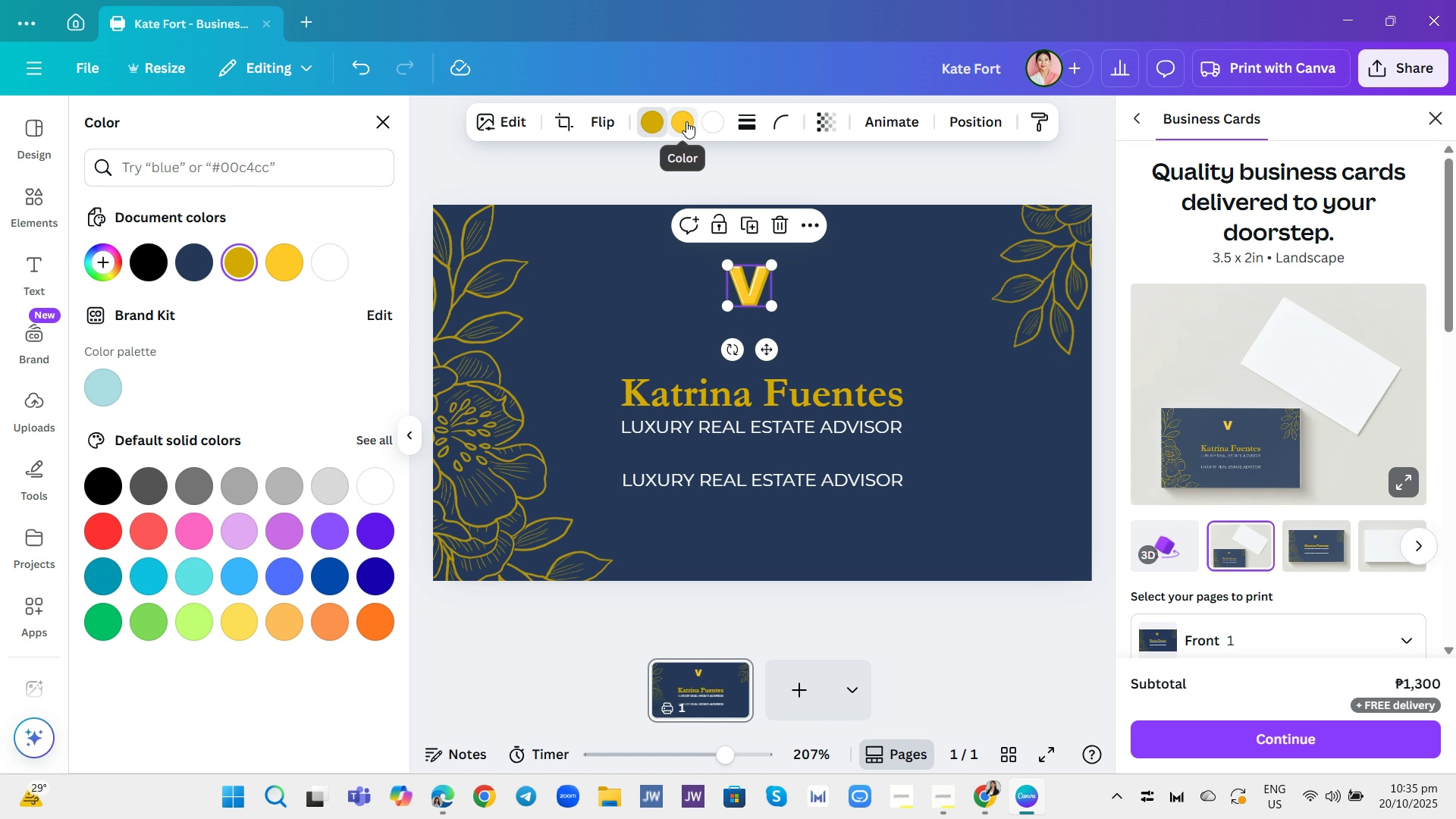 
left_click([686, 121])
 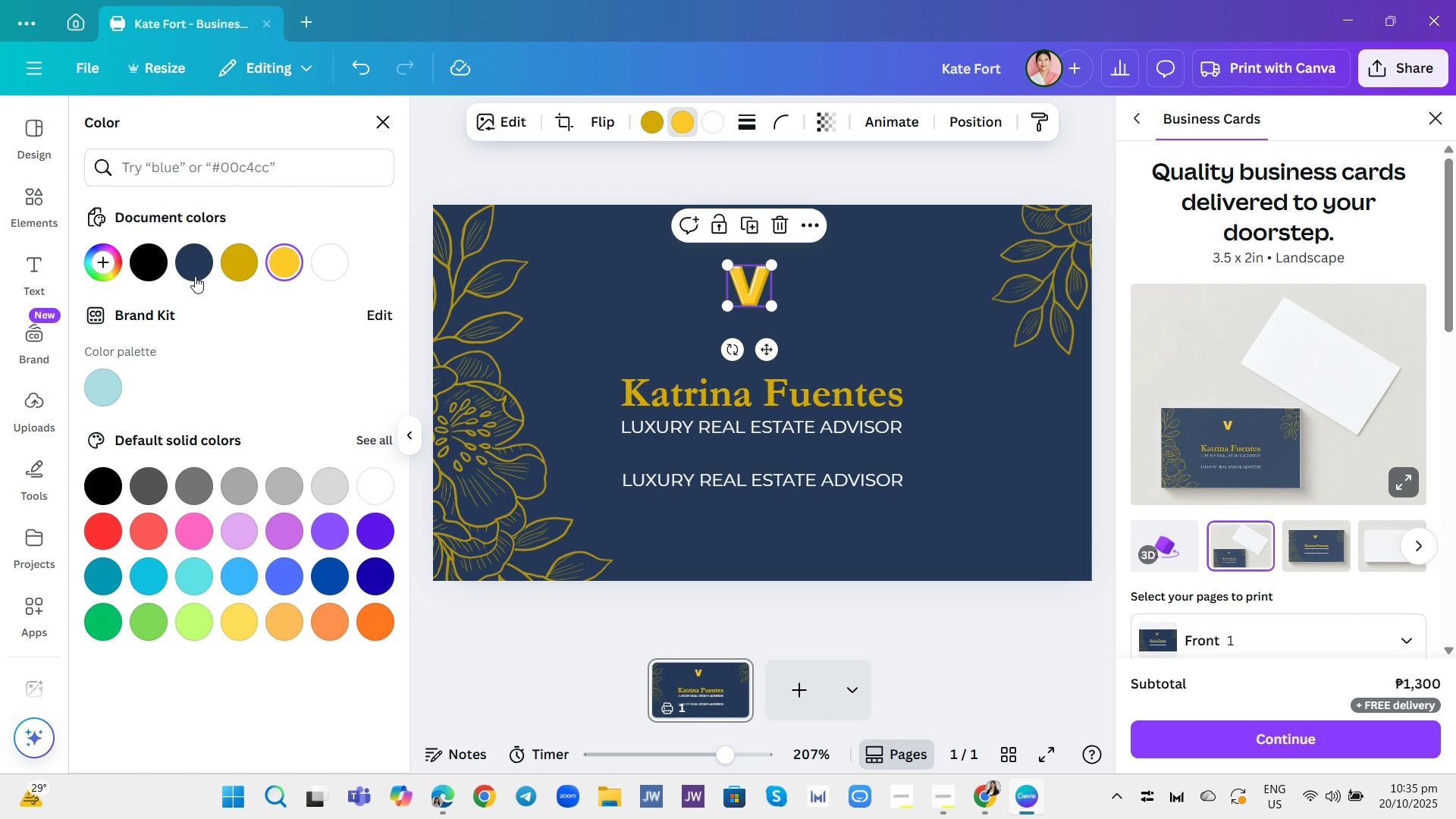 
left_click([200, 265])
 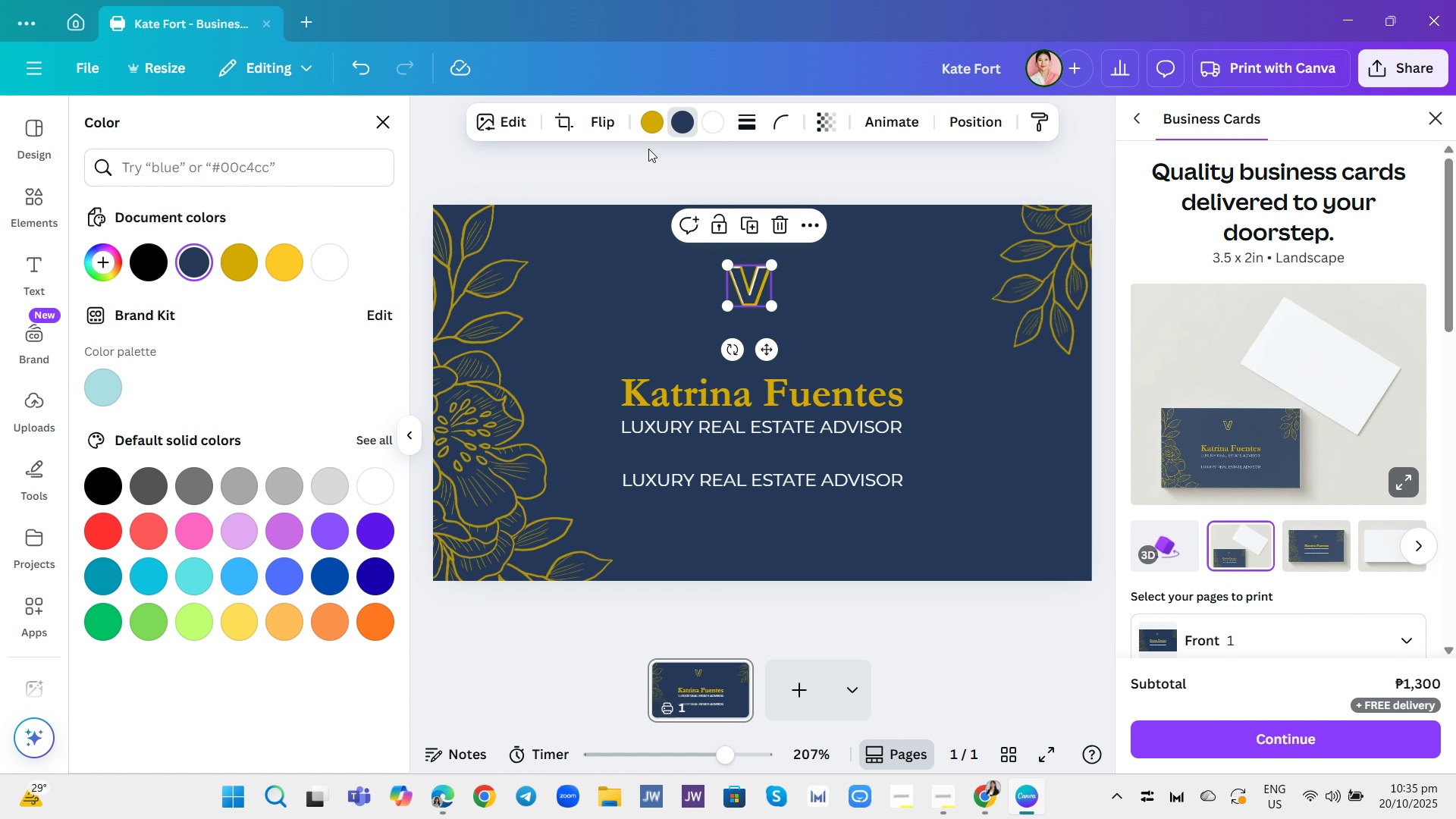 
left_click([708, 121])
 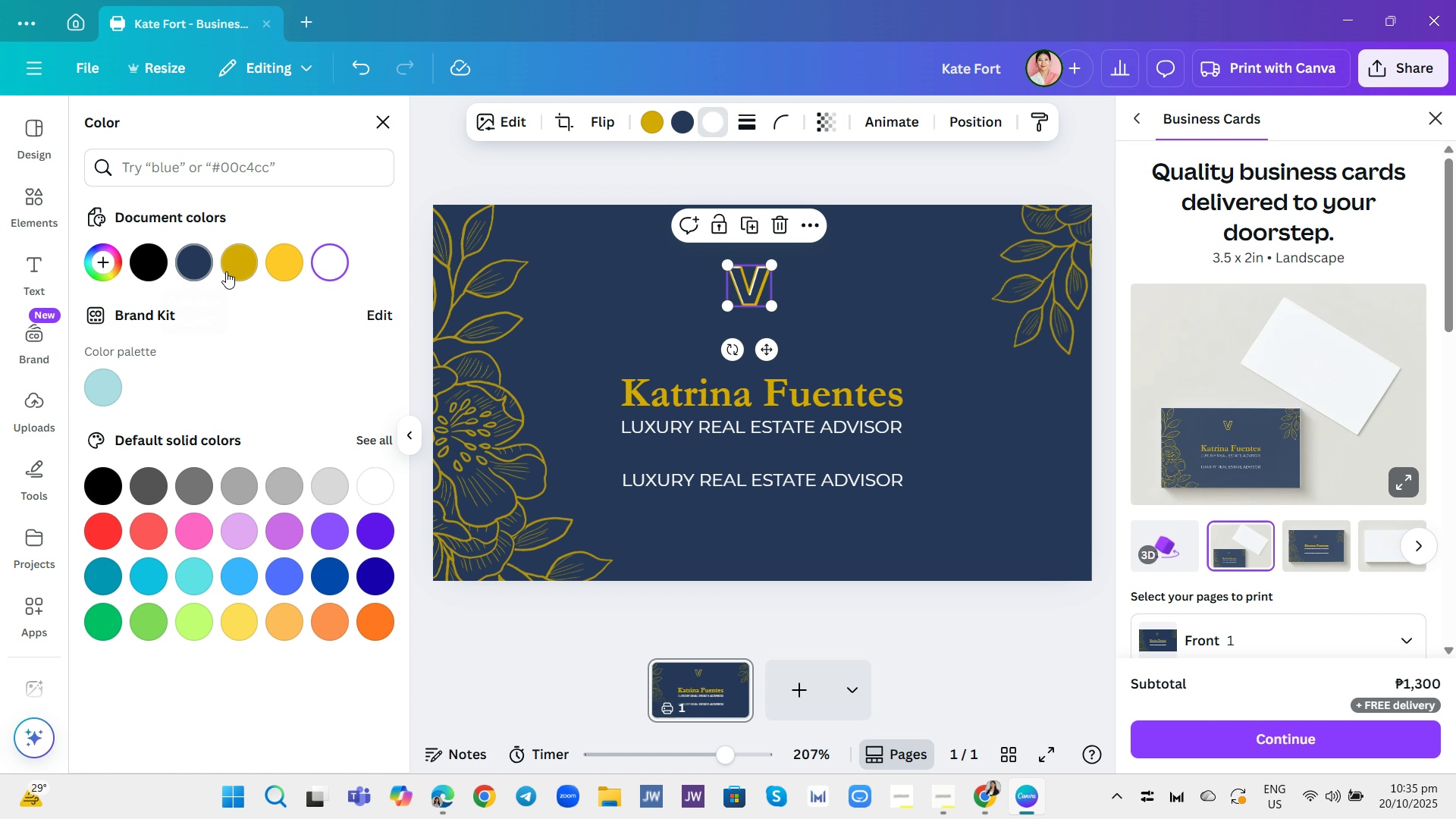 
left_click([232, 264])
 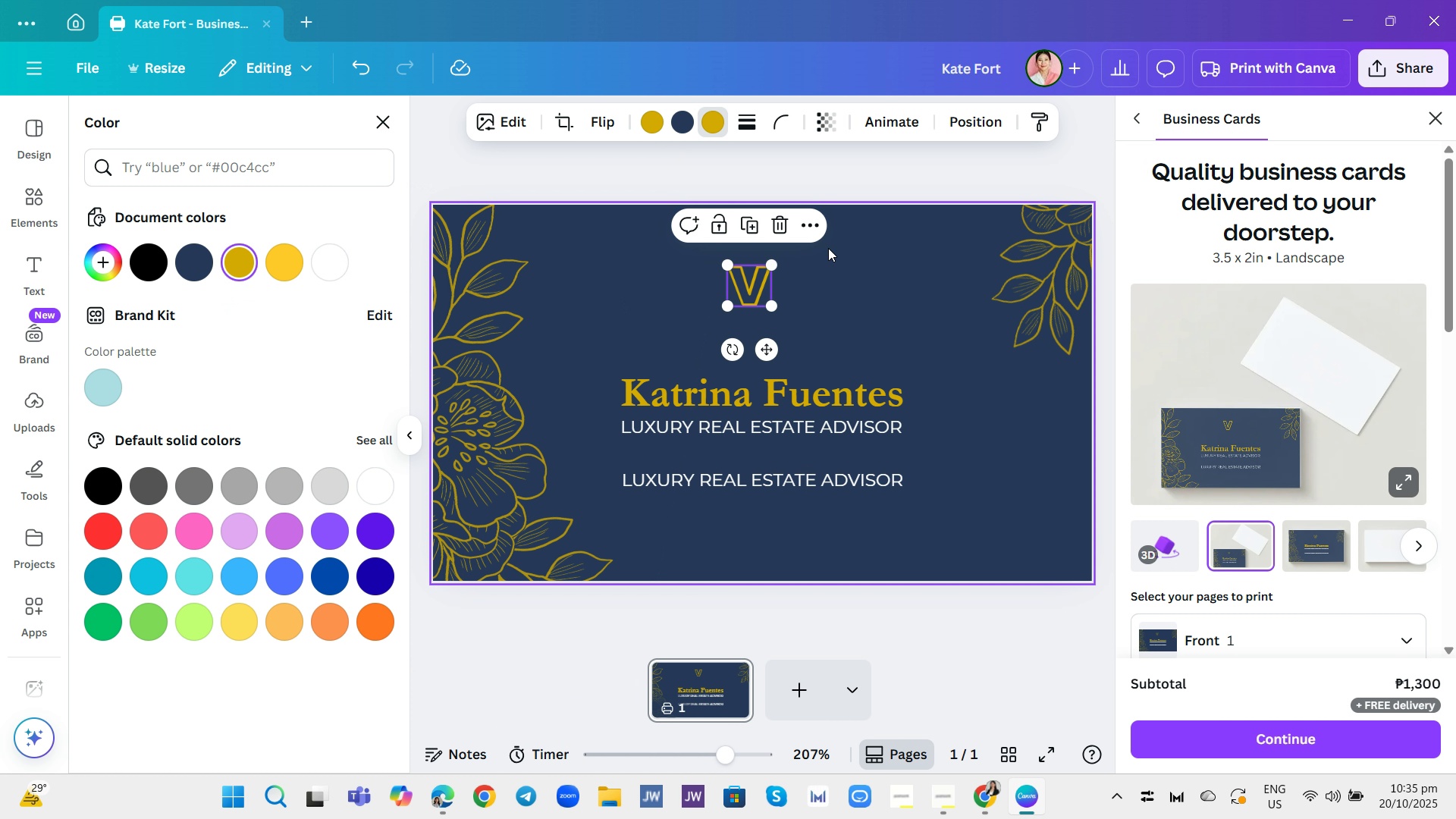 
left_click([839, 262])
 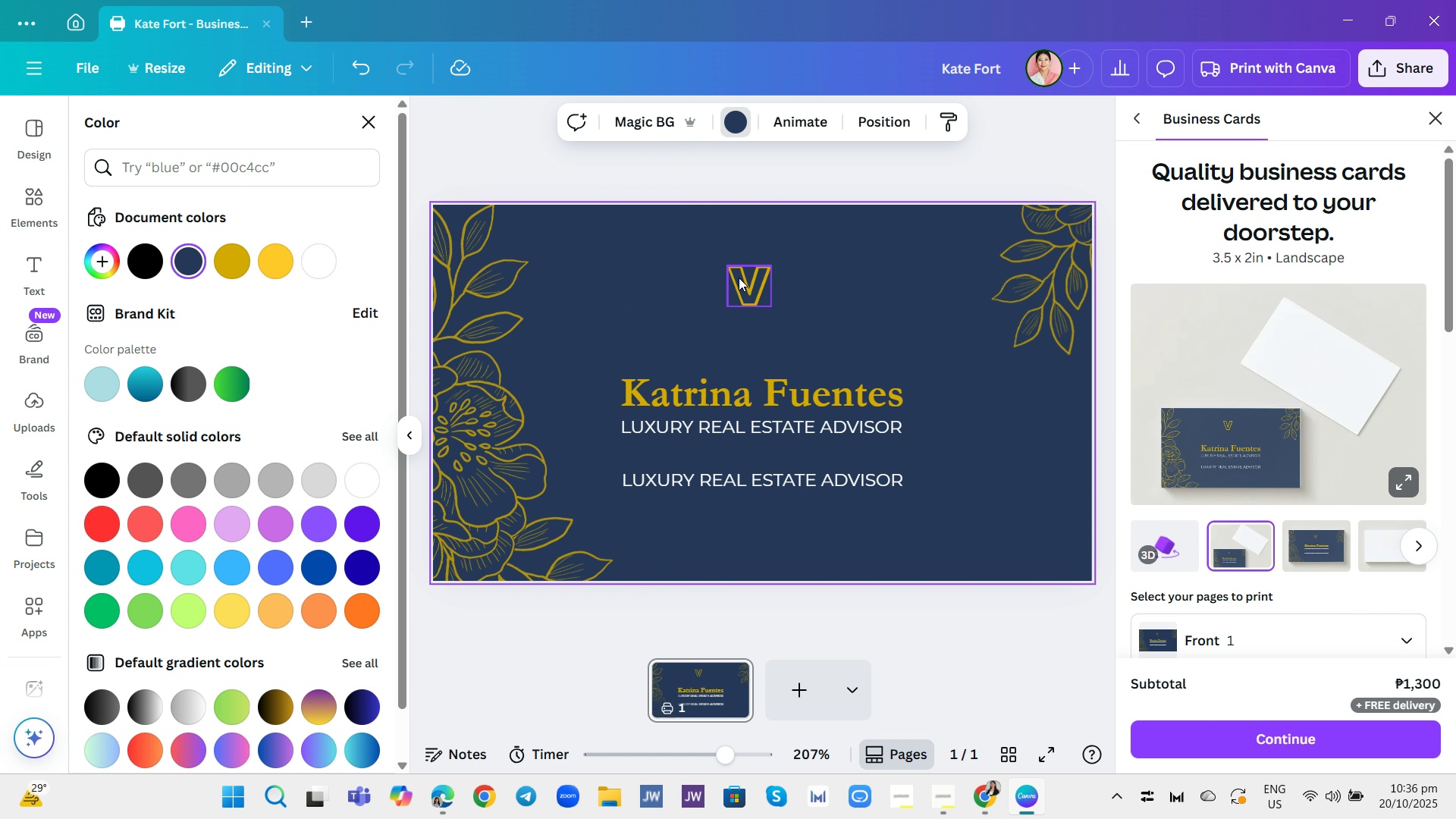 
left_click([742, 278])
 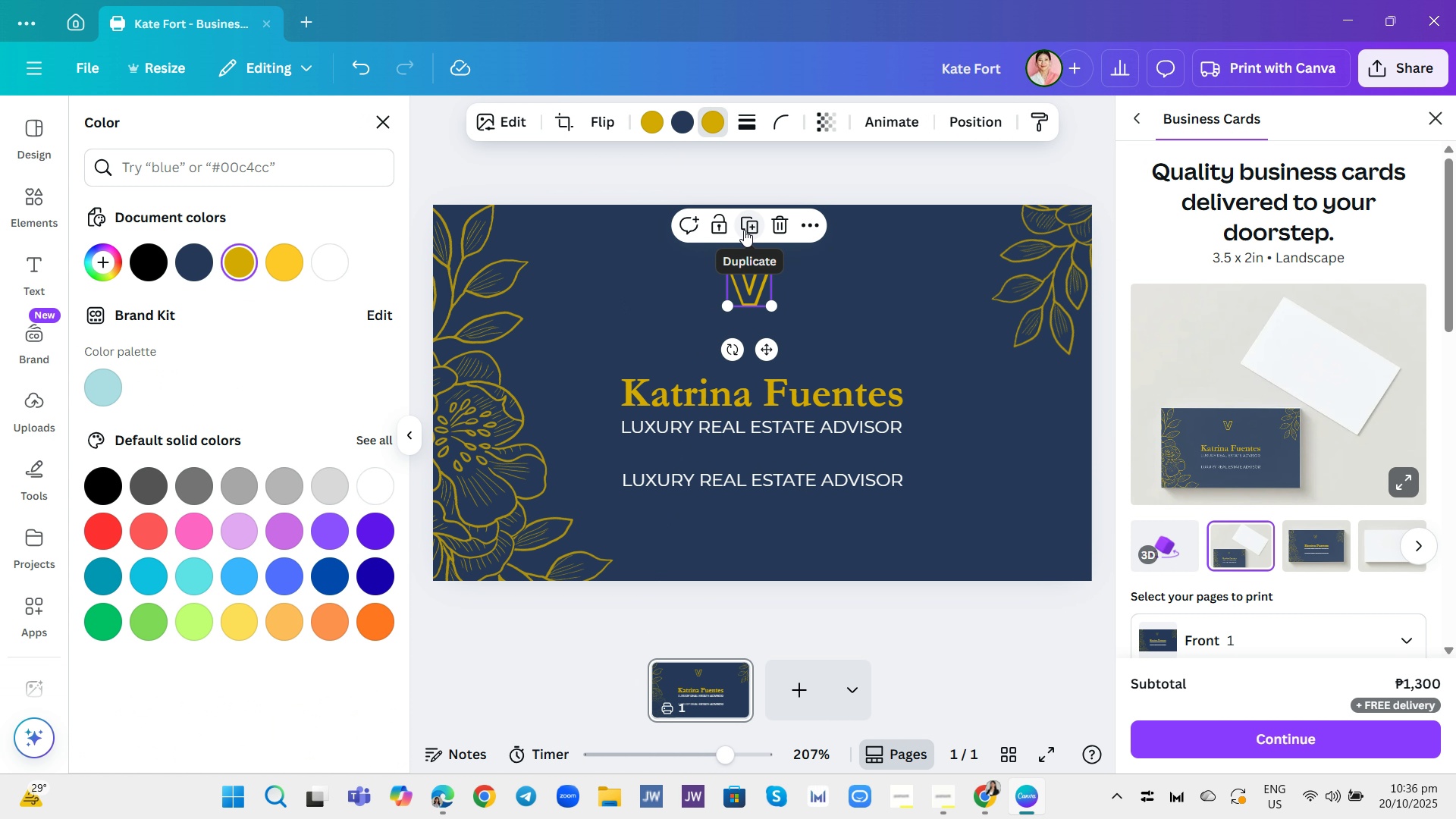 
left_click([747, 225])
 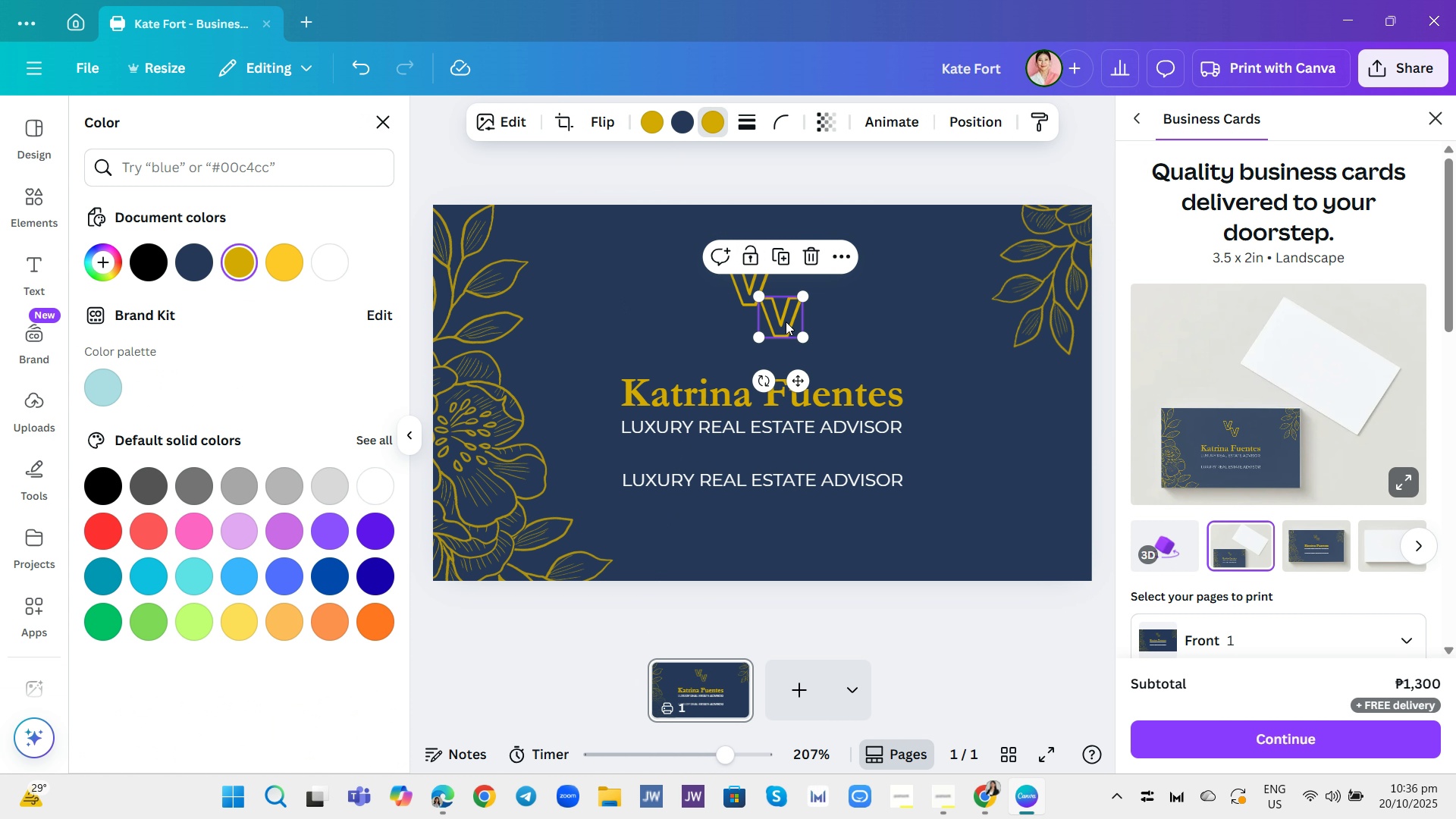 
left_click_drag(start_coordinate=[786, 322], to_coordinate=[754, 253])
 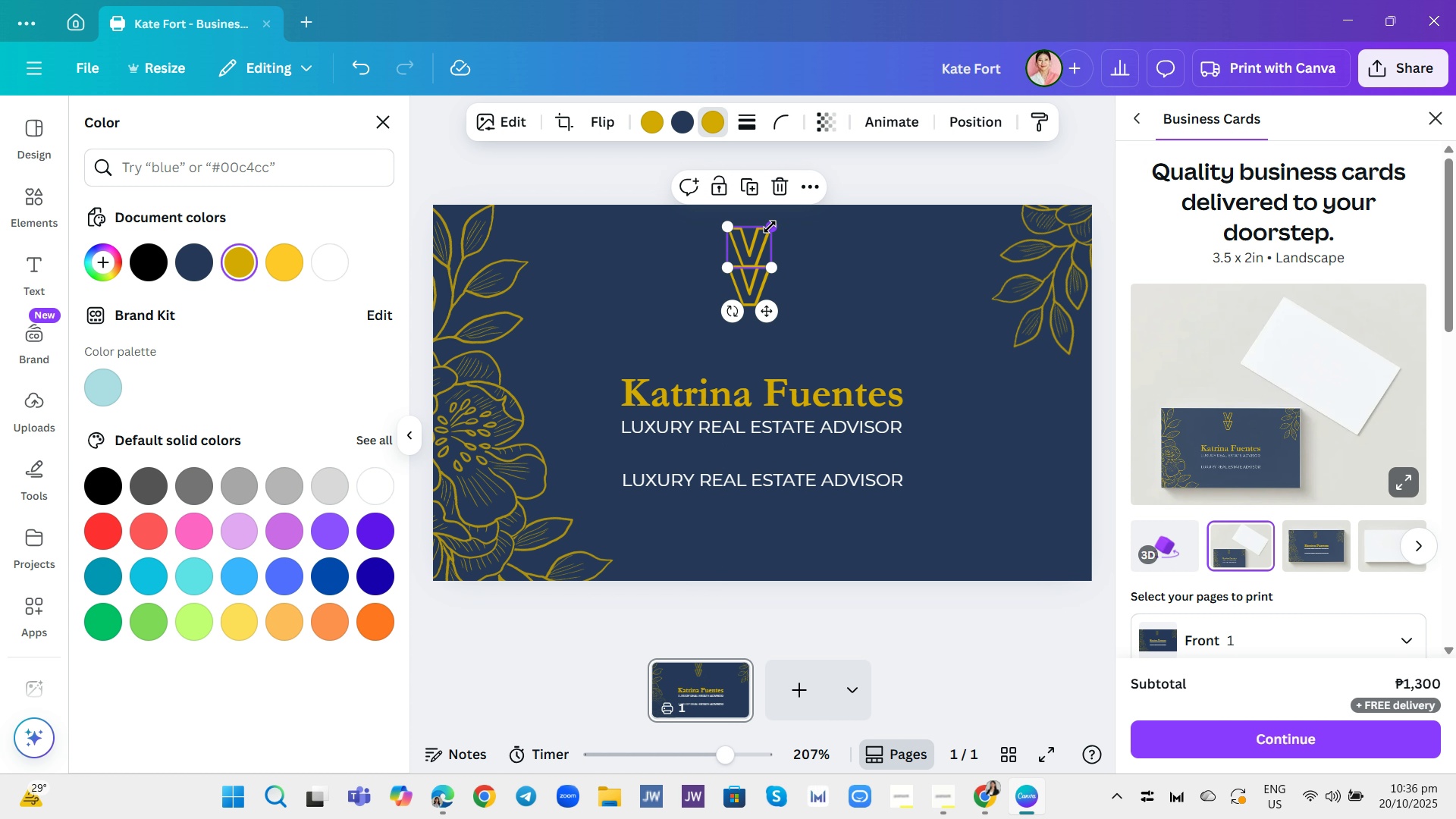 
left_click_drag(start_coordinate=[770, 227], to_coordinate=[765, 240])
 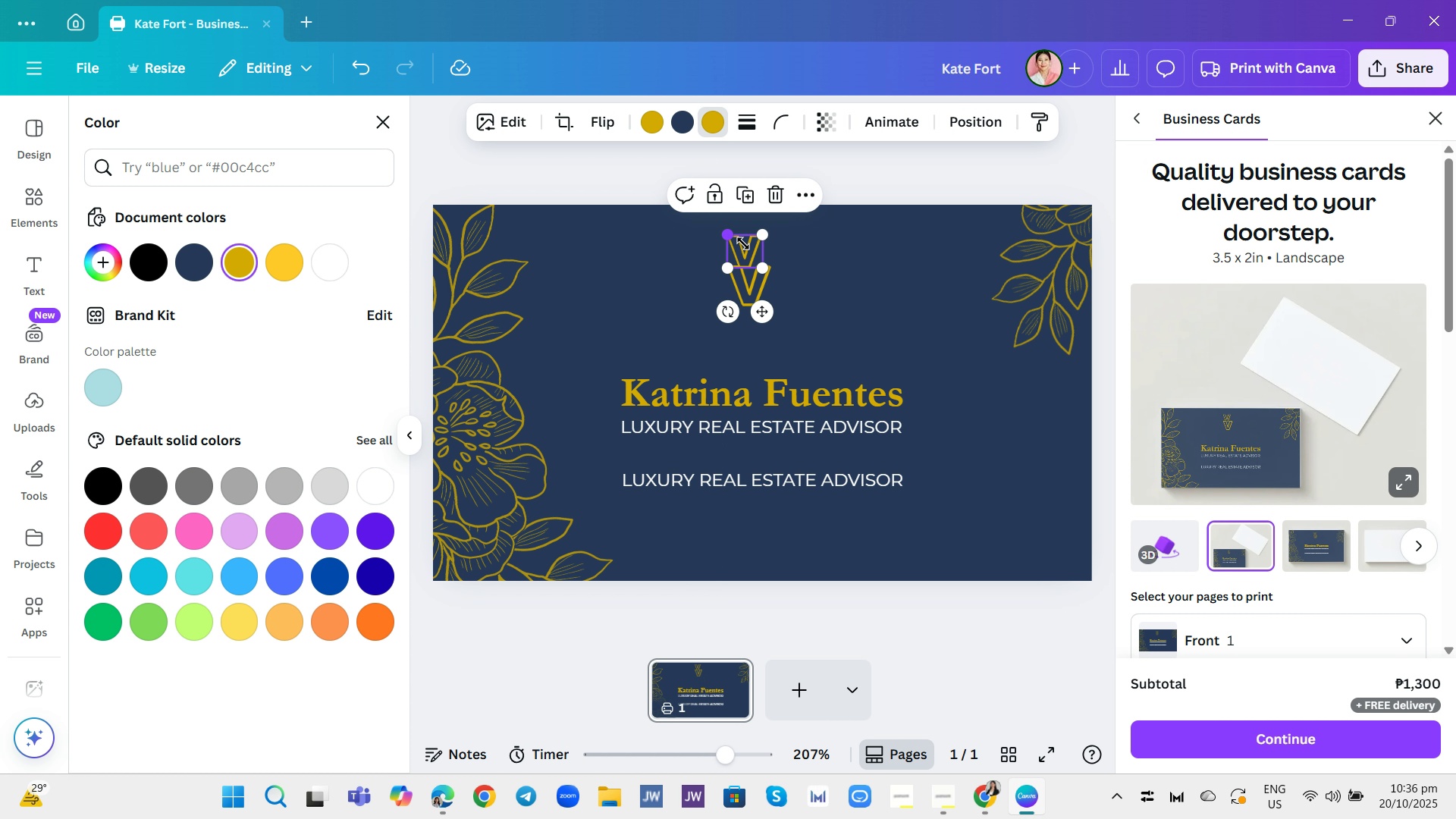 
left_click_drag(start_coordinate=[731, 231], to_coordinate=[746, 246])
 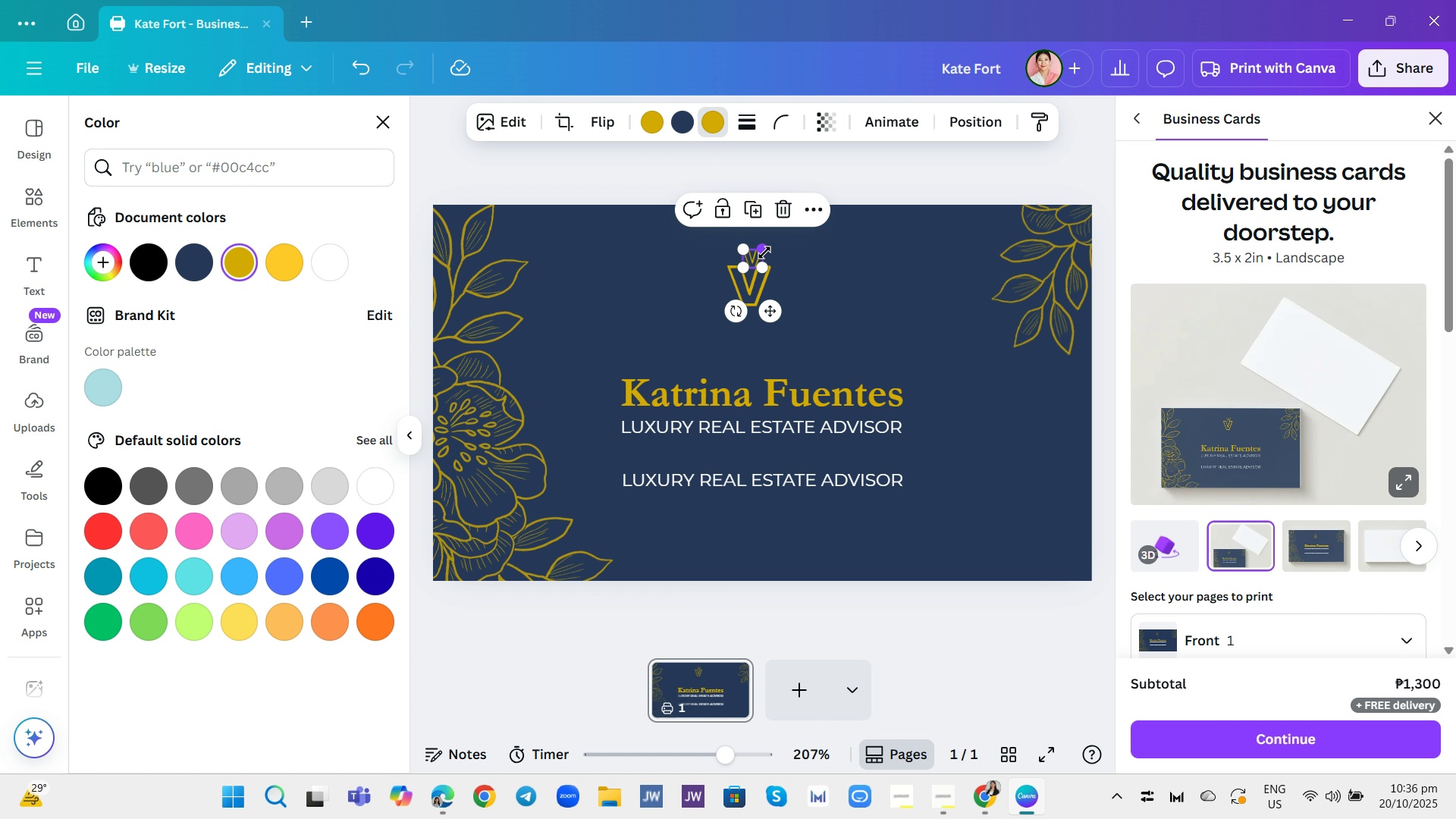 
left_click_drag(start_coordinate=[764, 253], to_coordinate=[761, 256])
 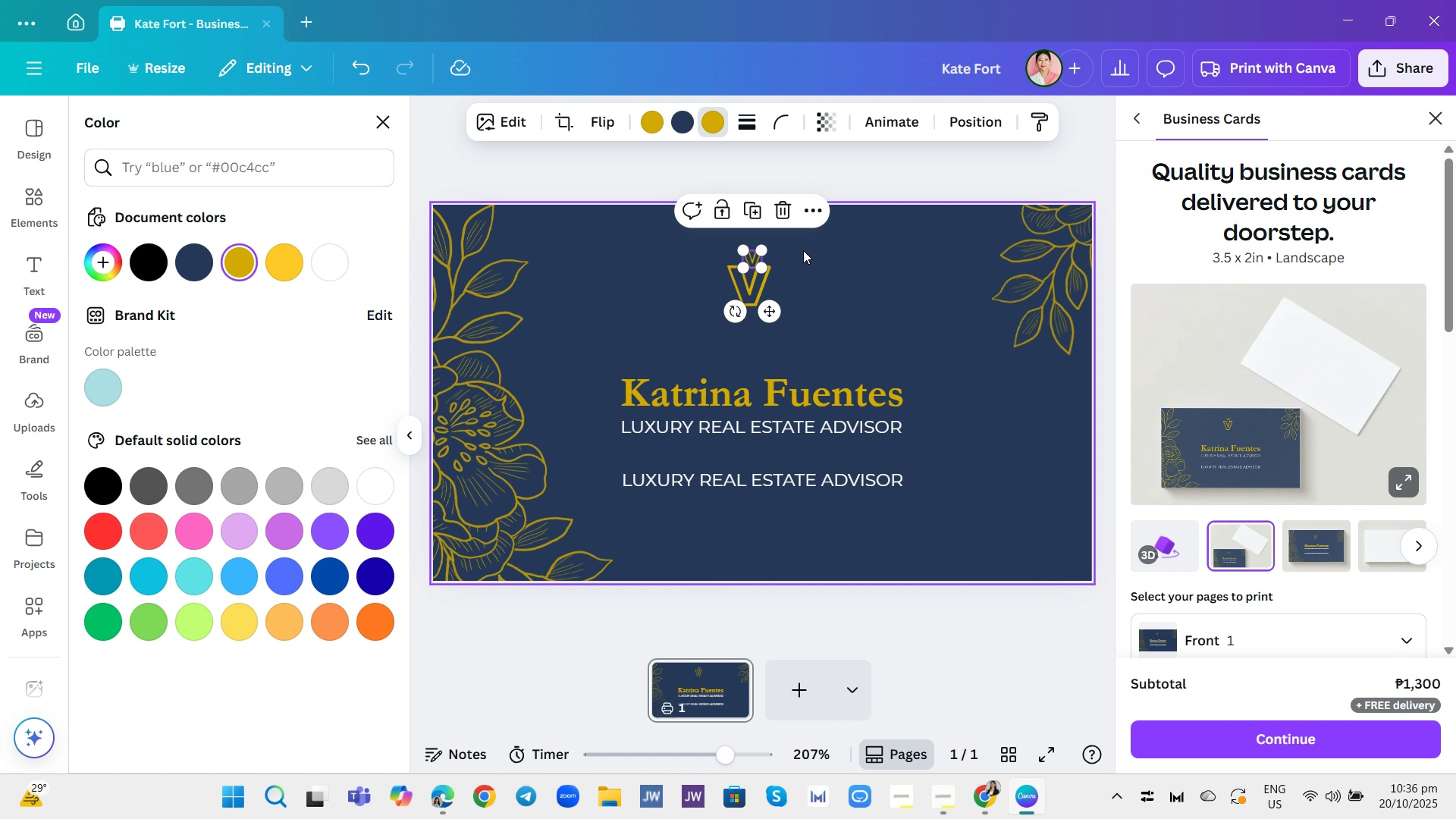 
left_click([803, 250])
 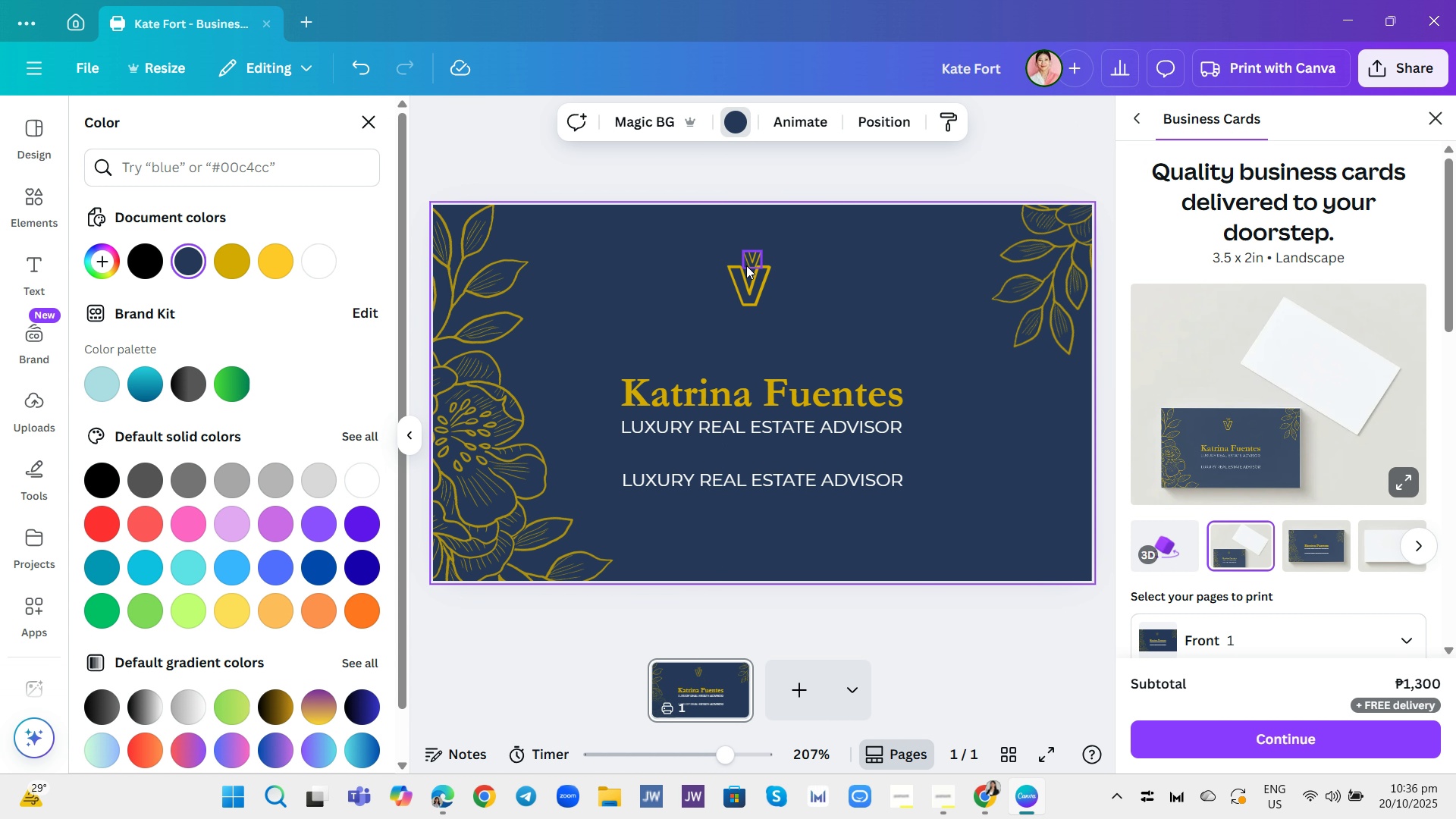 
left_click_drag(start_coordinate=[752, 261], to_coordinate=[746, 261])
 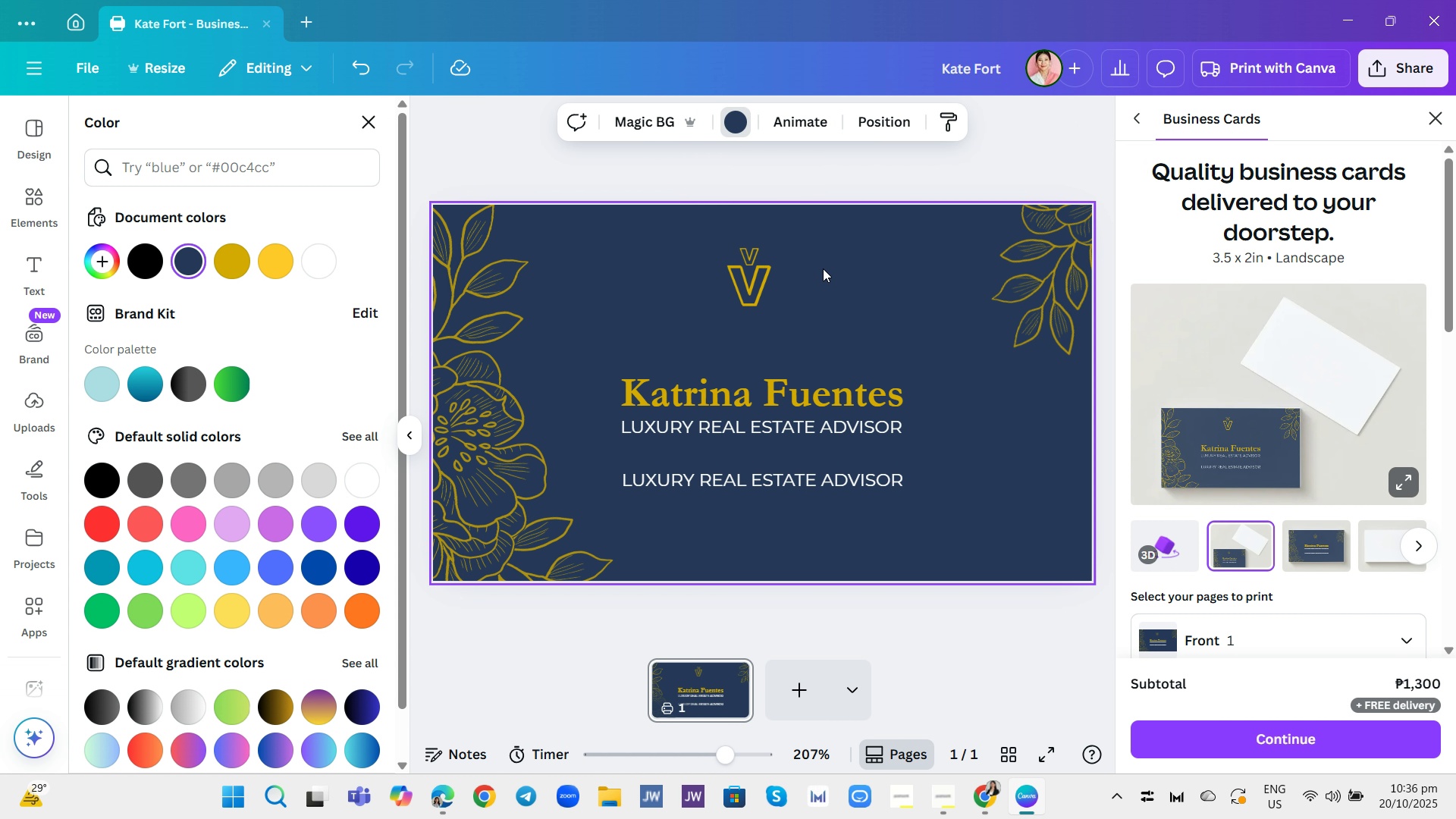 
mouse_move([798, 294])
 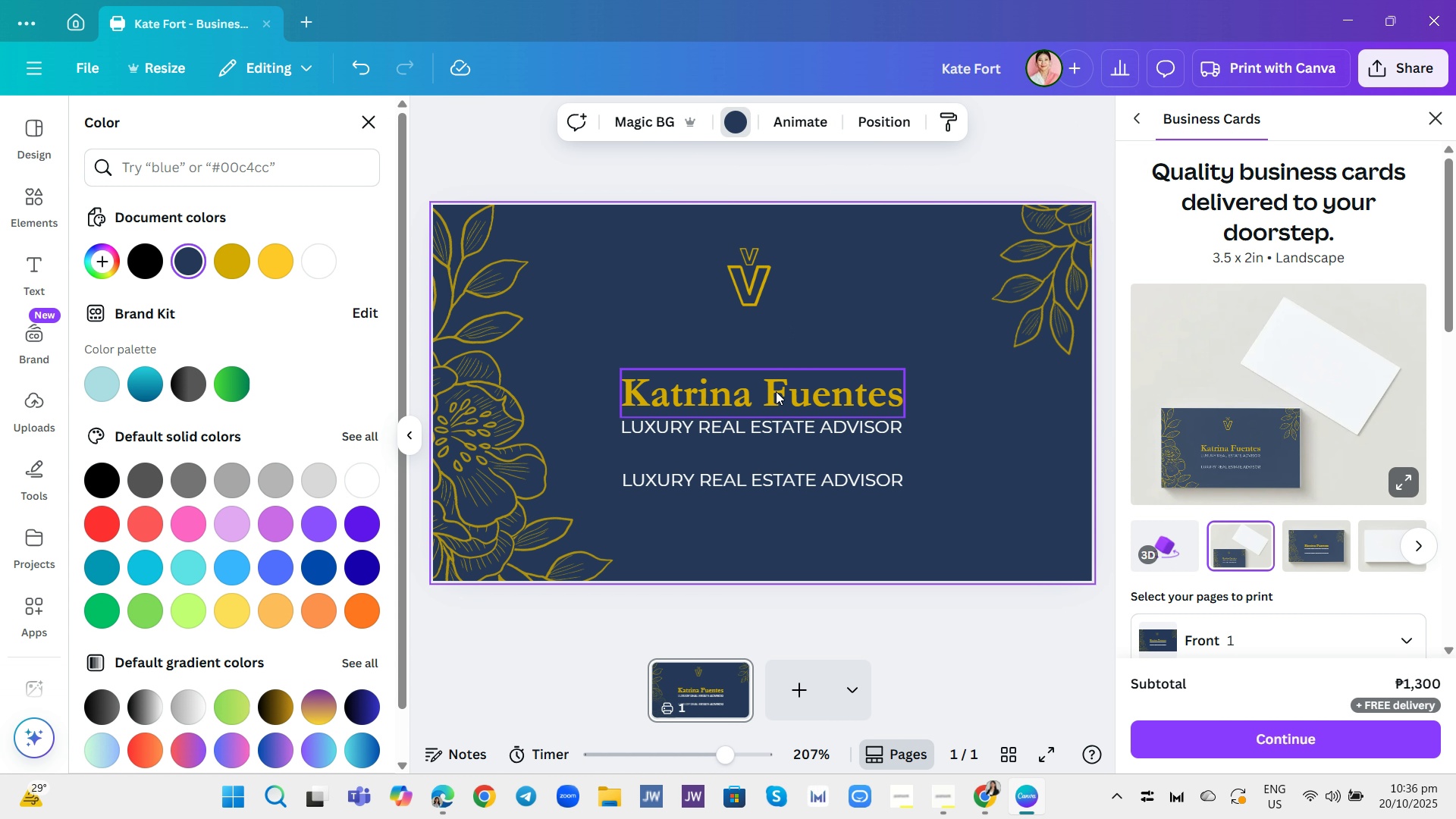 
left_click_drag(start_coordinate=[777, 393], to_coordinate=[776, 364])
 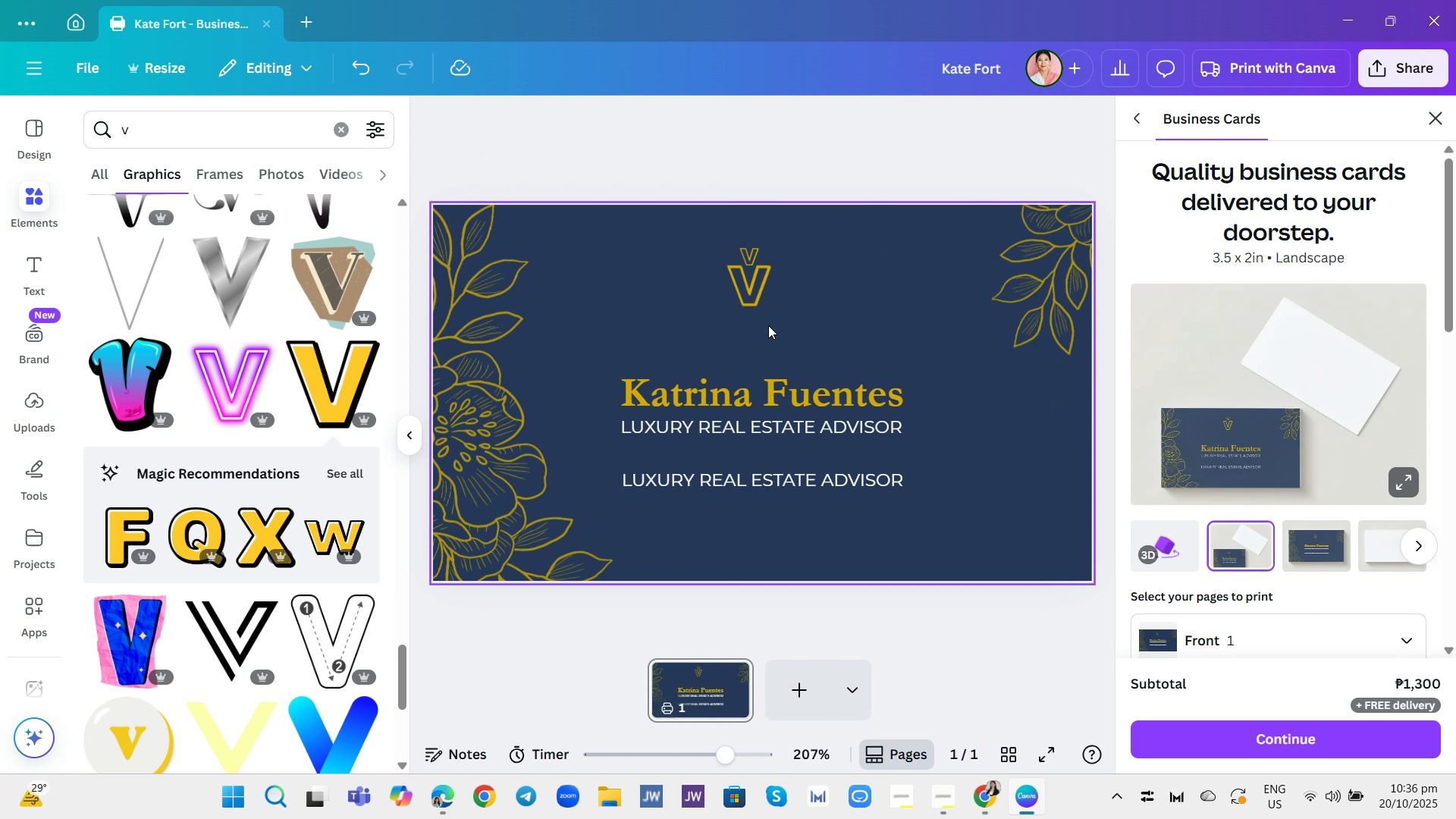 
left_click_drag(start_coordinate=[743, 386], to_coordinate=[743, 355])
 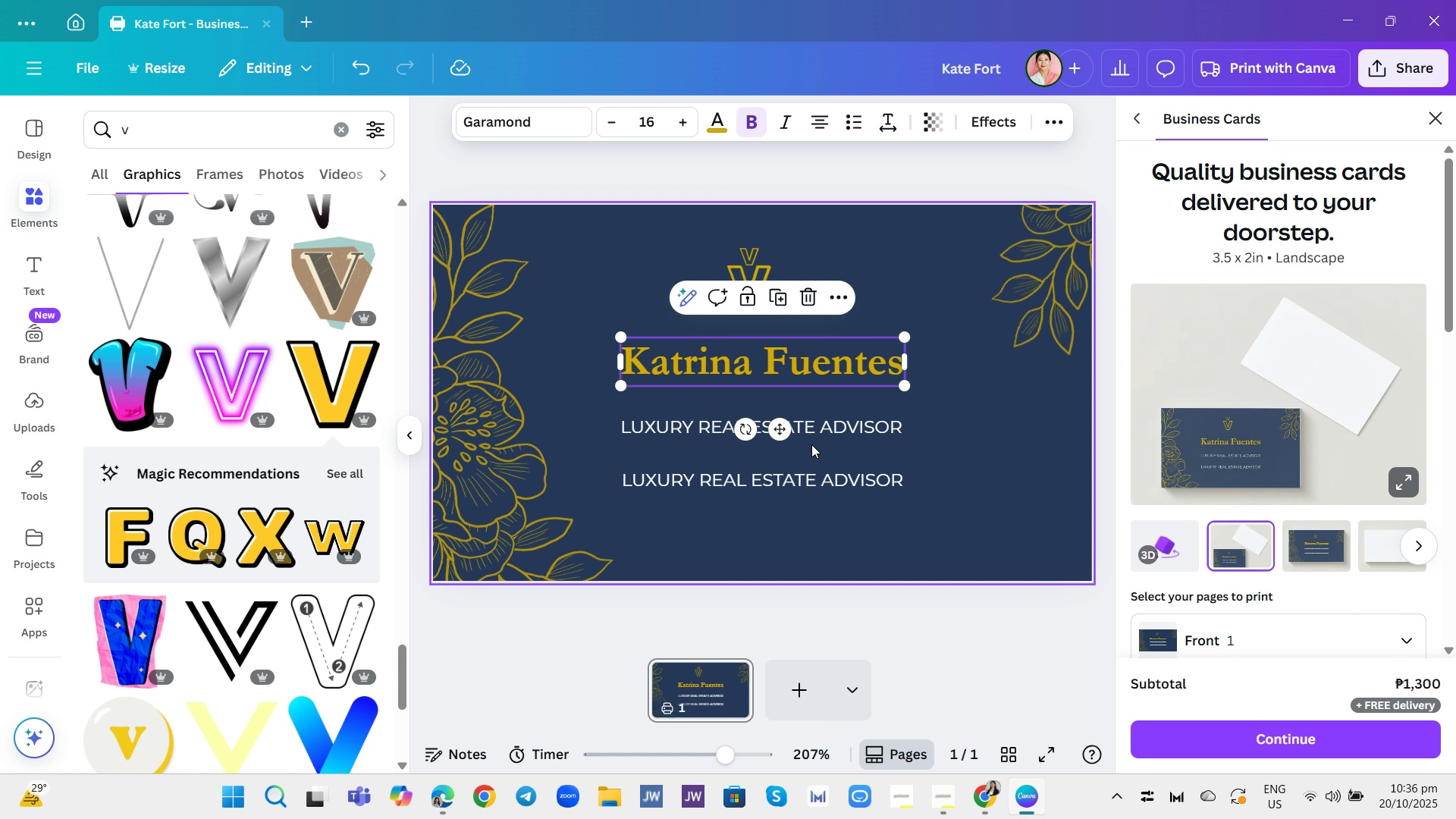 
left_click([809, 431])
 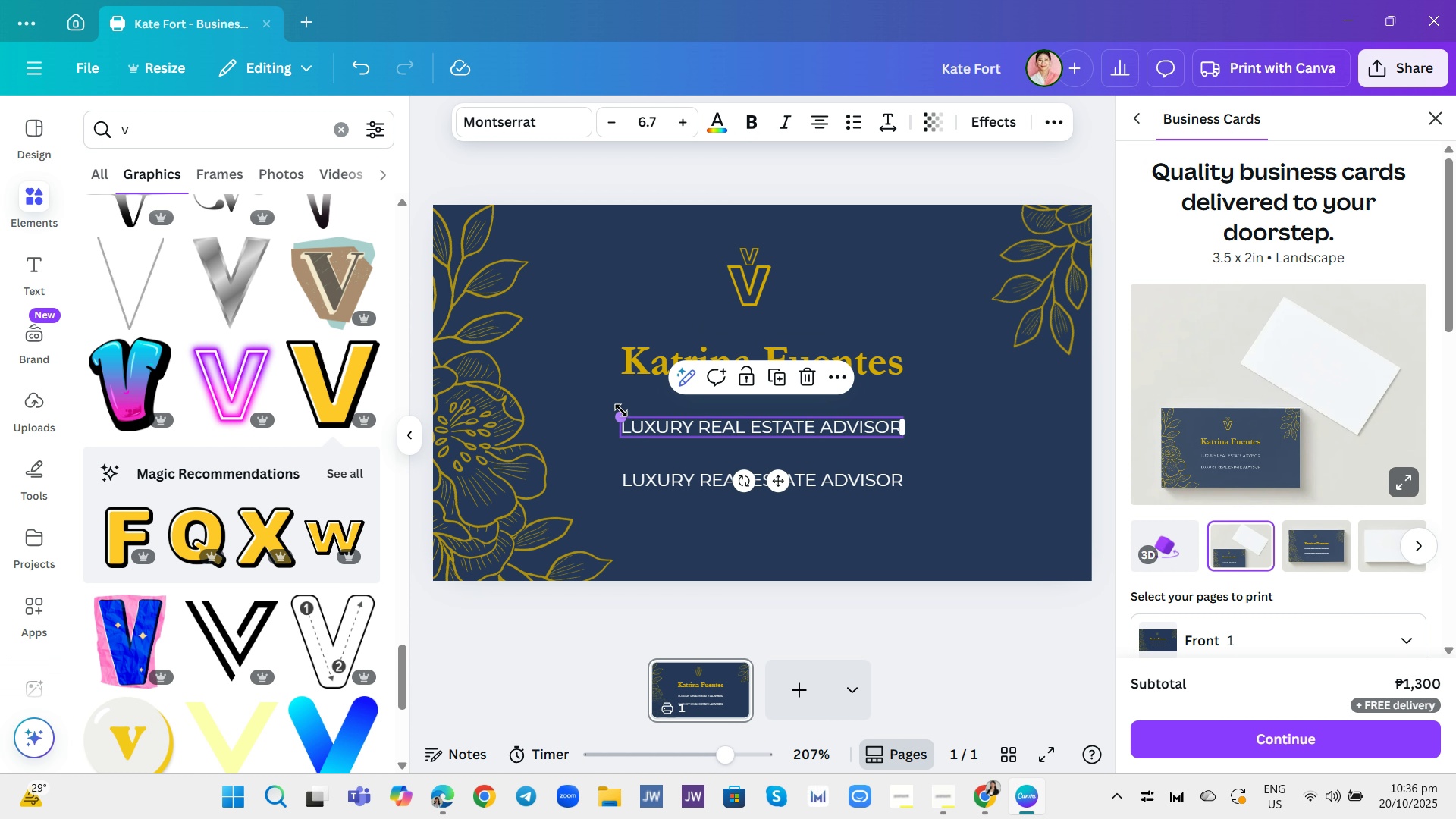 
left_click_drag(start_coordinate=[621, 410], to_coordinate=[647, 422])
 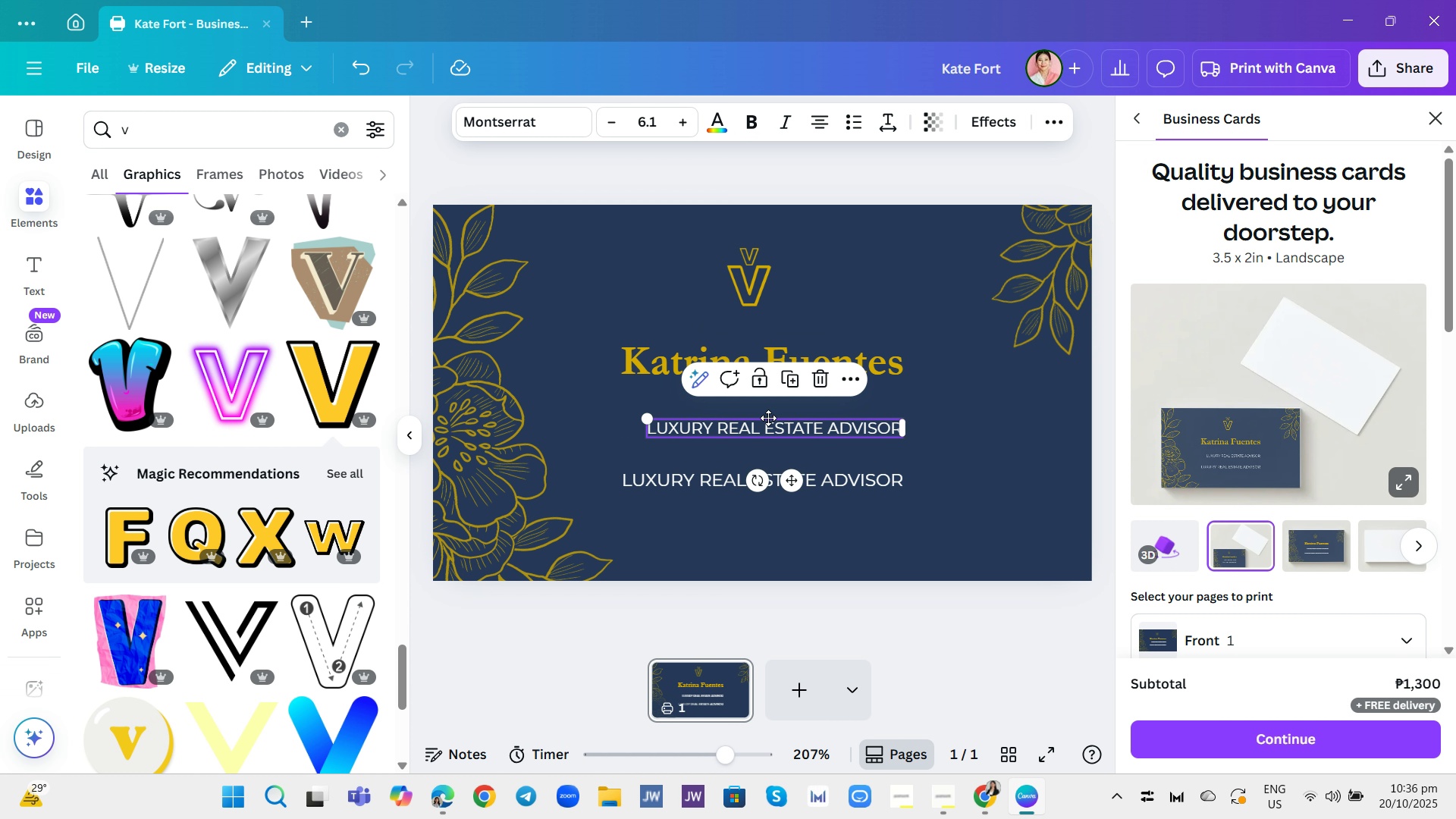 
left_click_drag(start_coordinate=[774, 427], to_coordinate=[760, 391])
 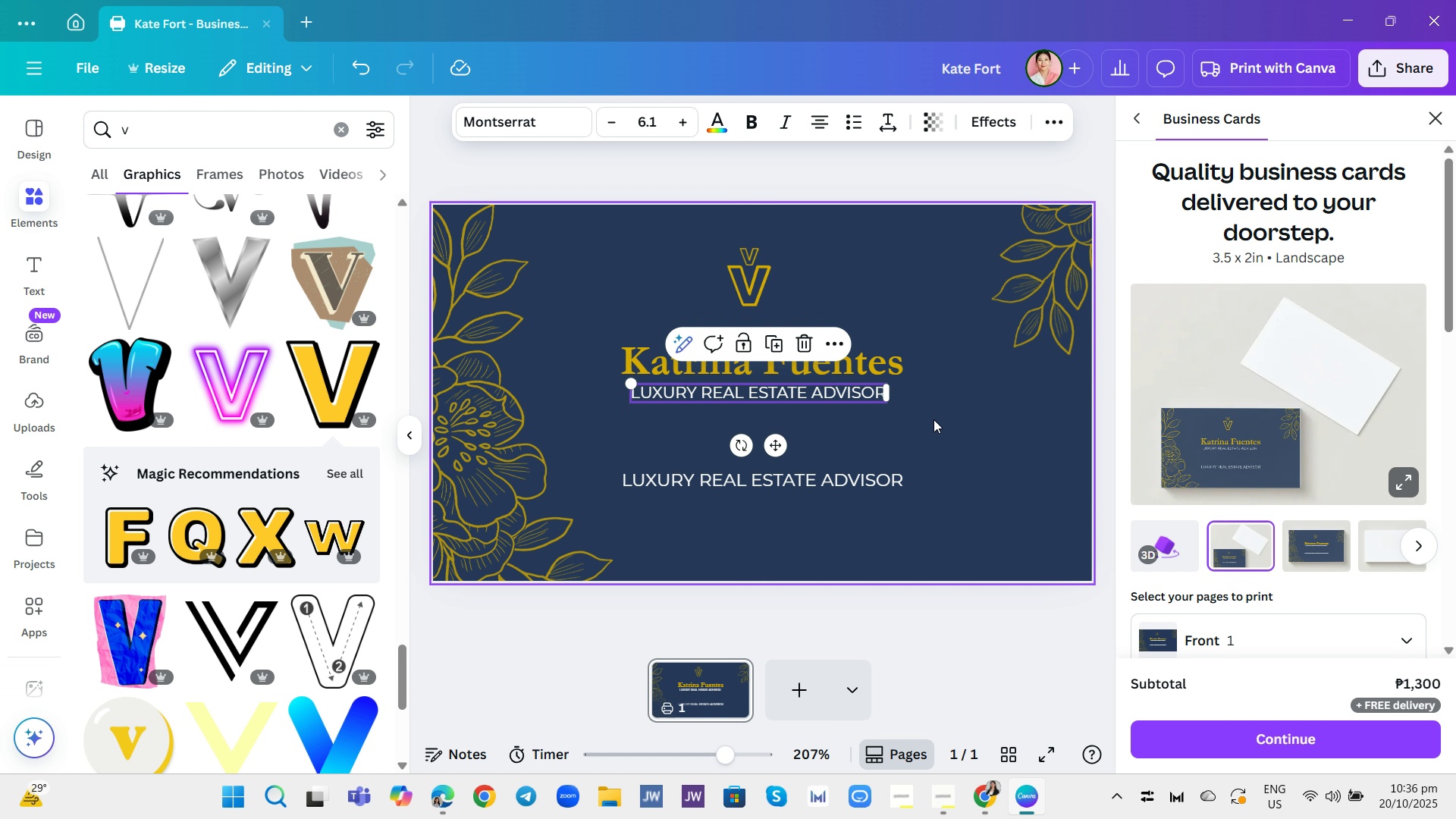 
left_click([934, 419])
 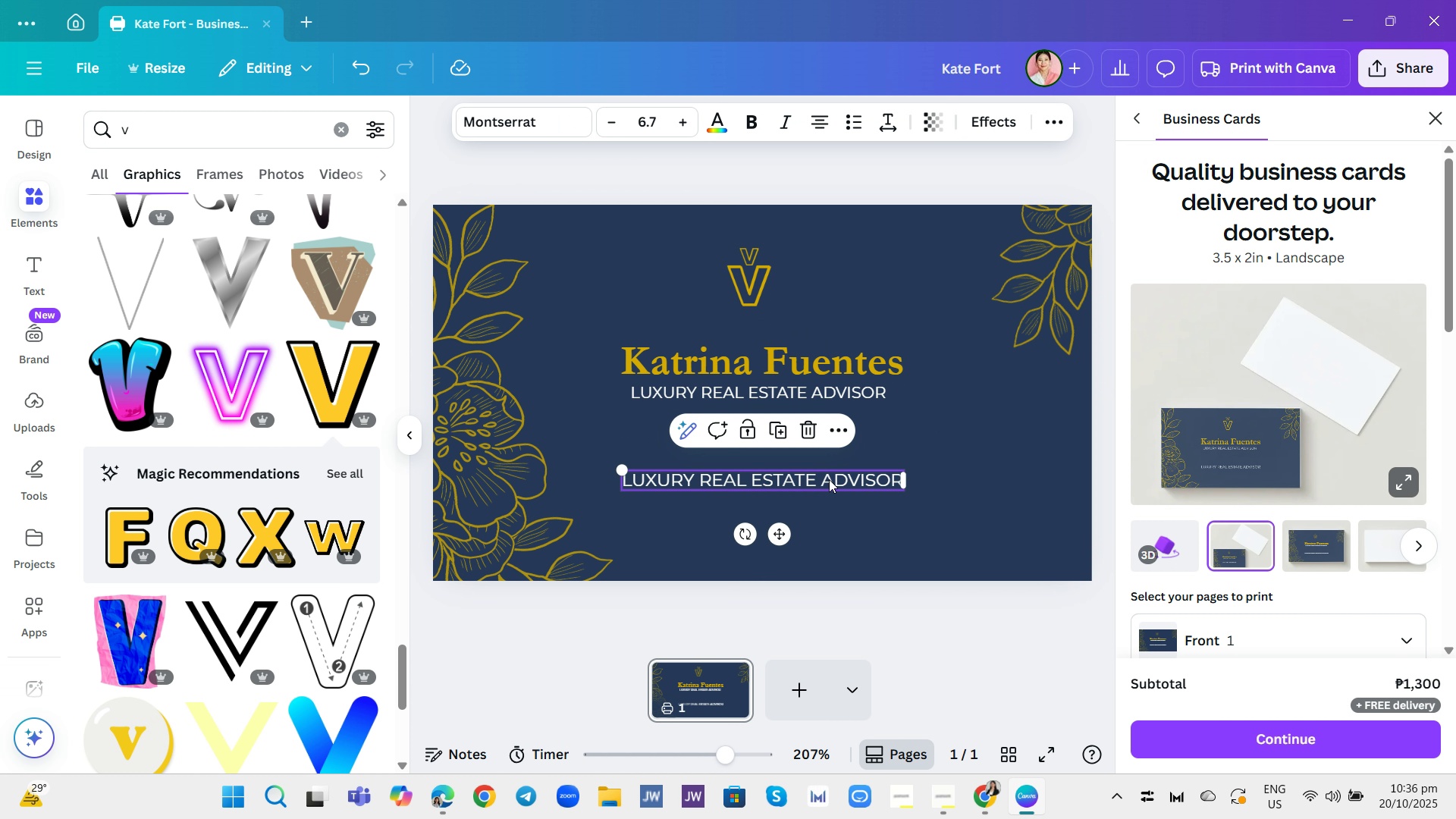 
double_click([829, 479])
 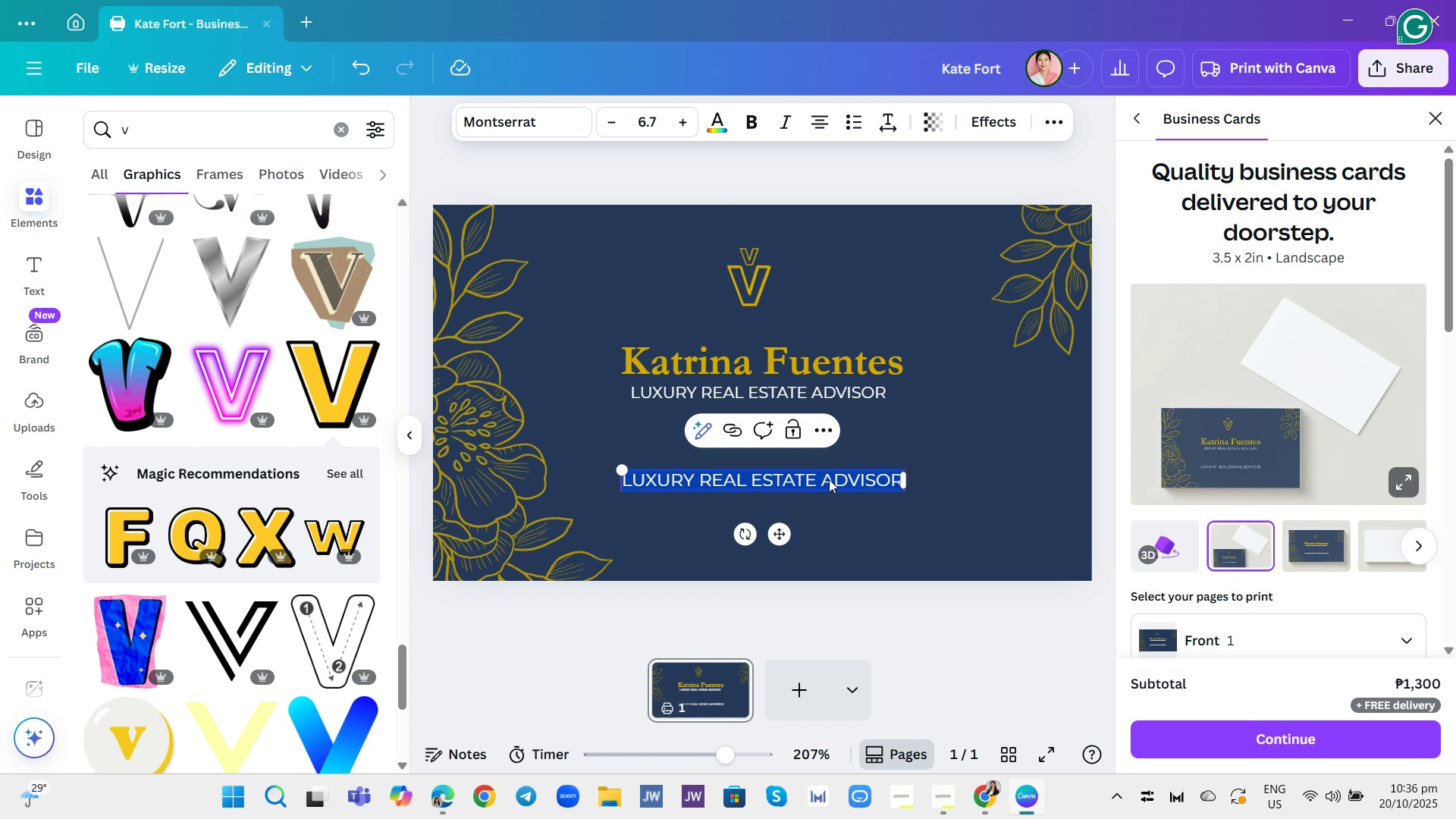 
wait(21.79)
 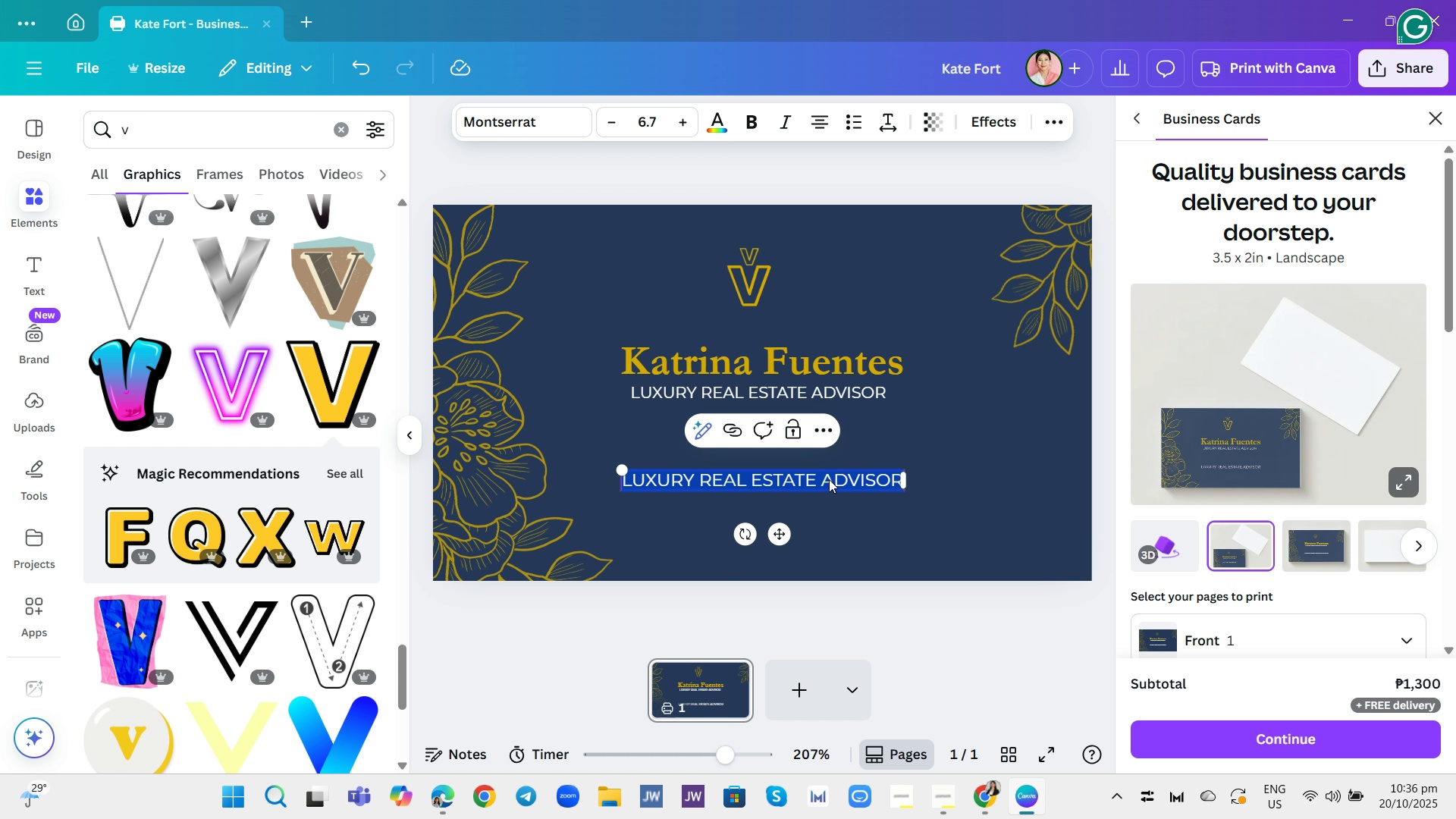 
key(Shift+3)
 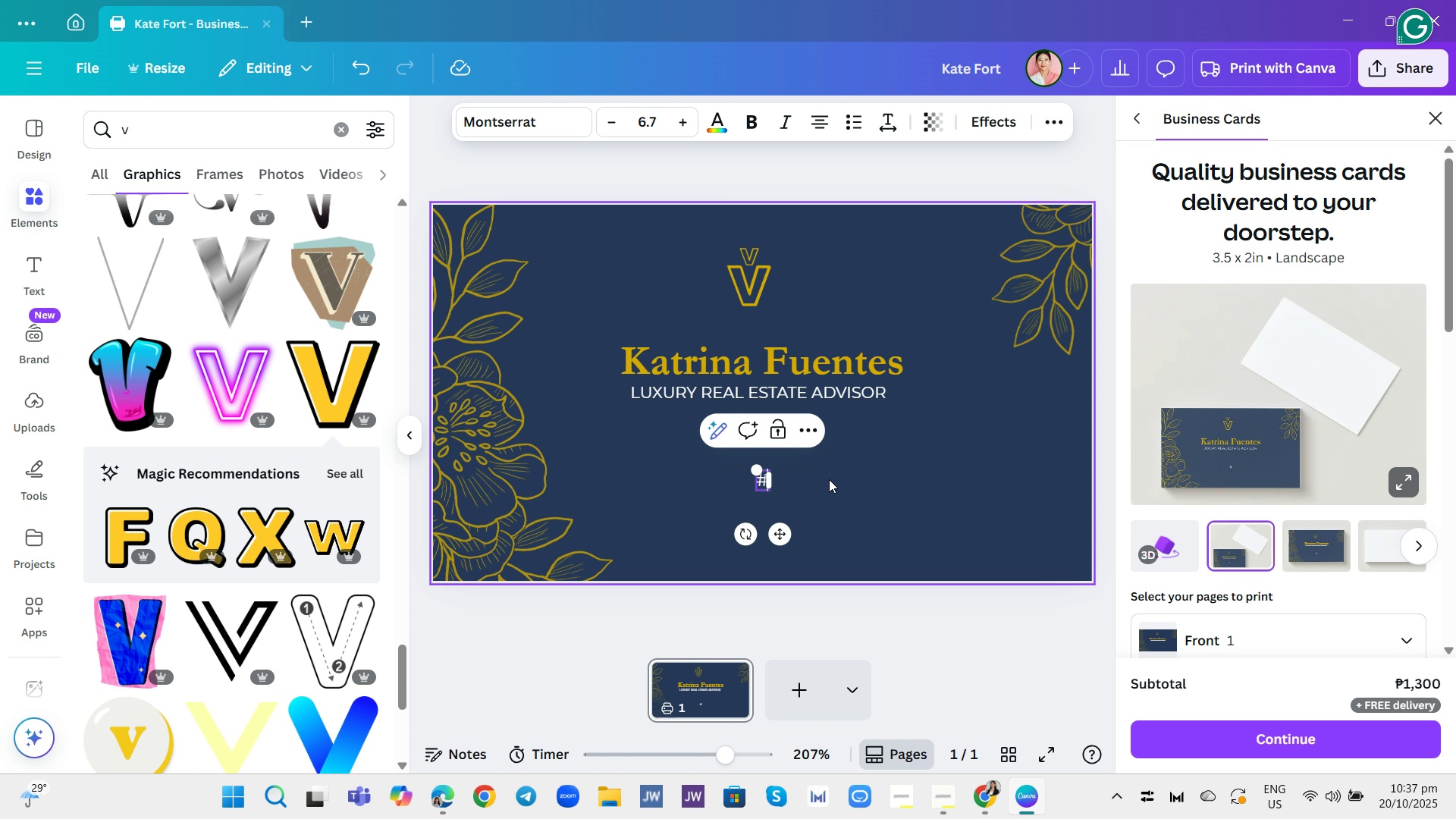 
key(Semicolon)
 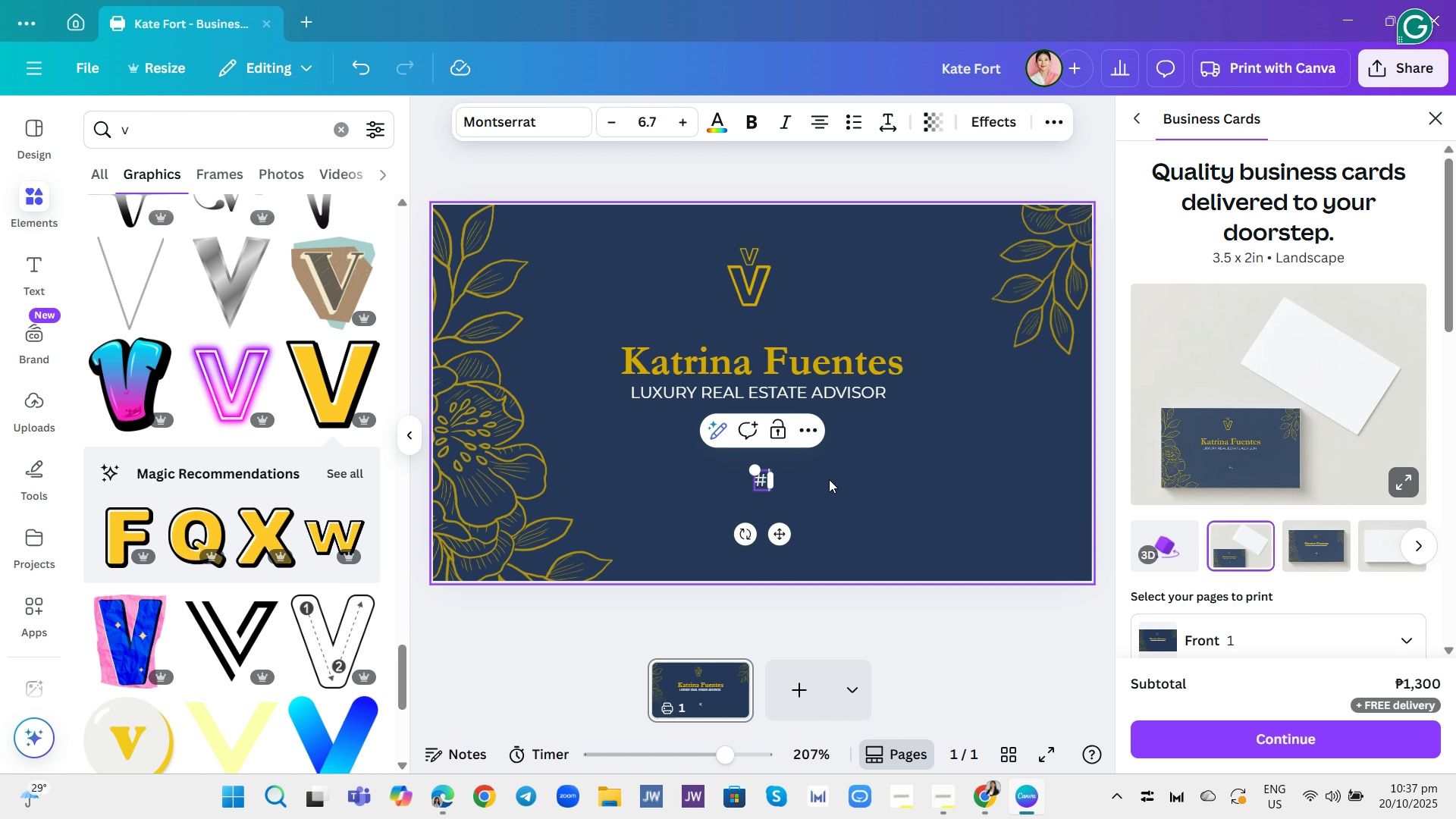 
key(Space)
 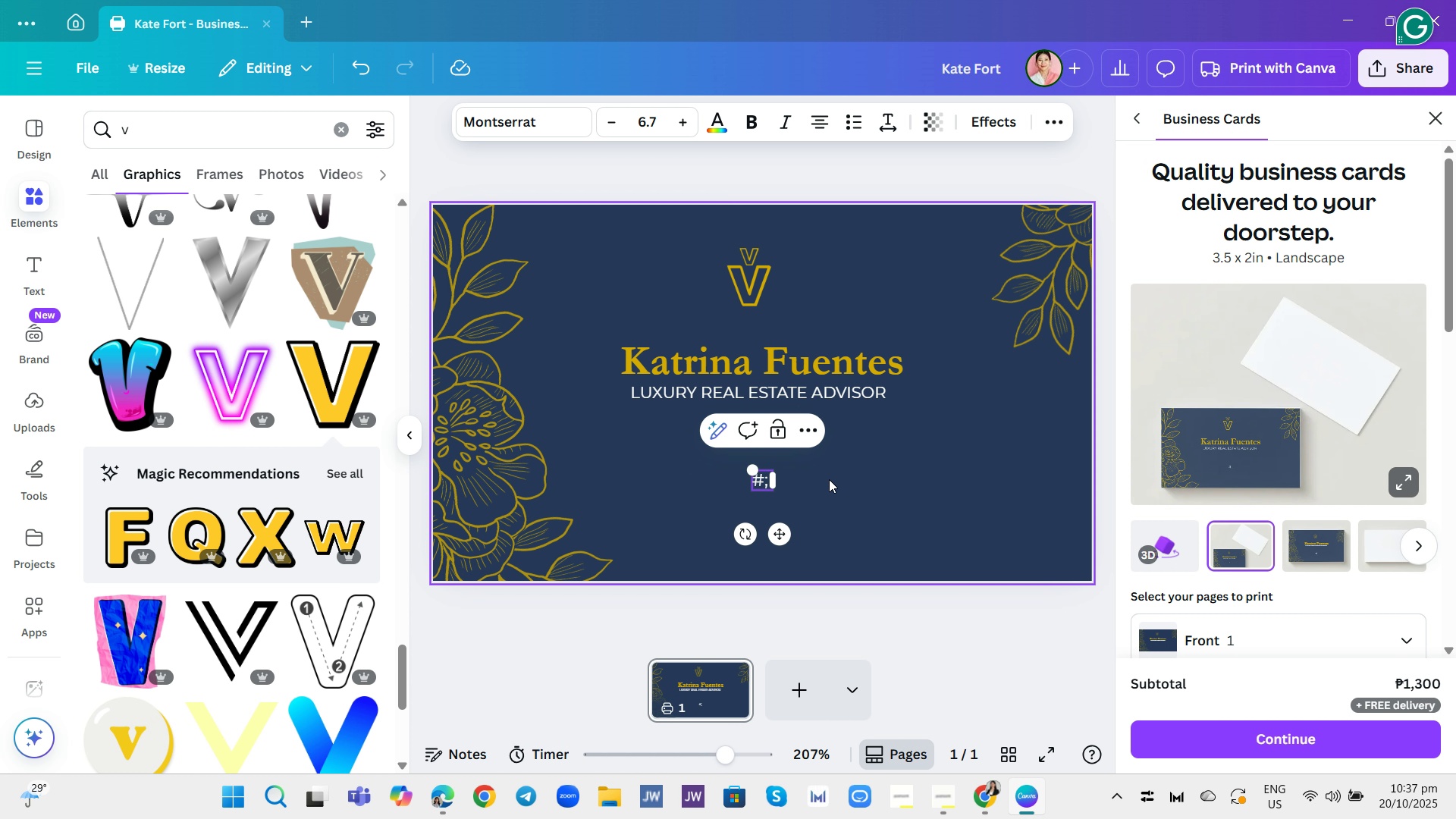 
key(Backspace)
 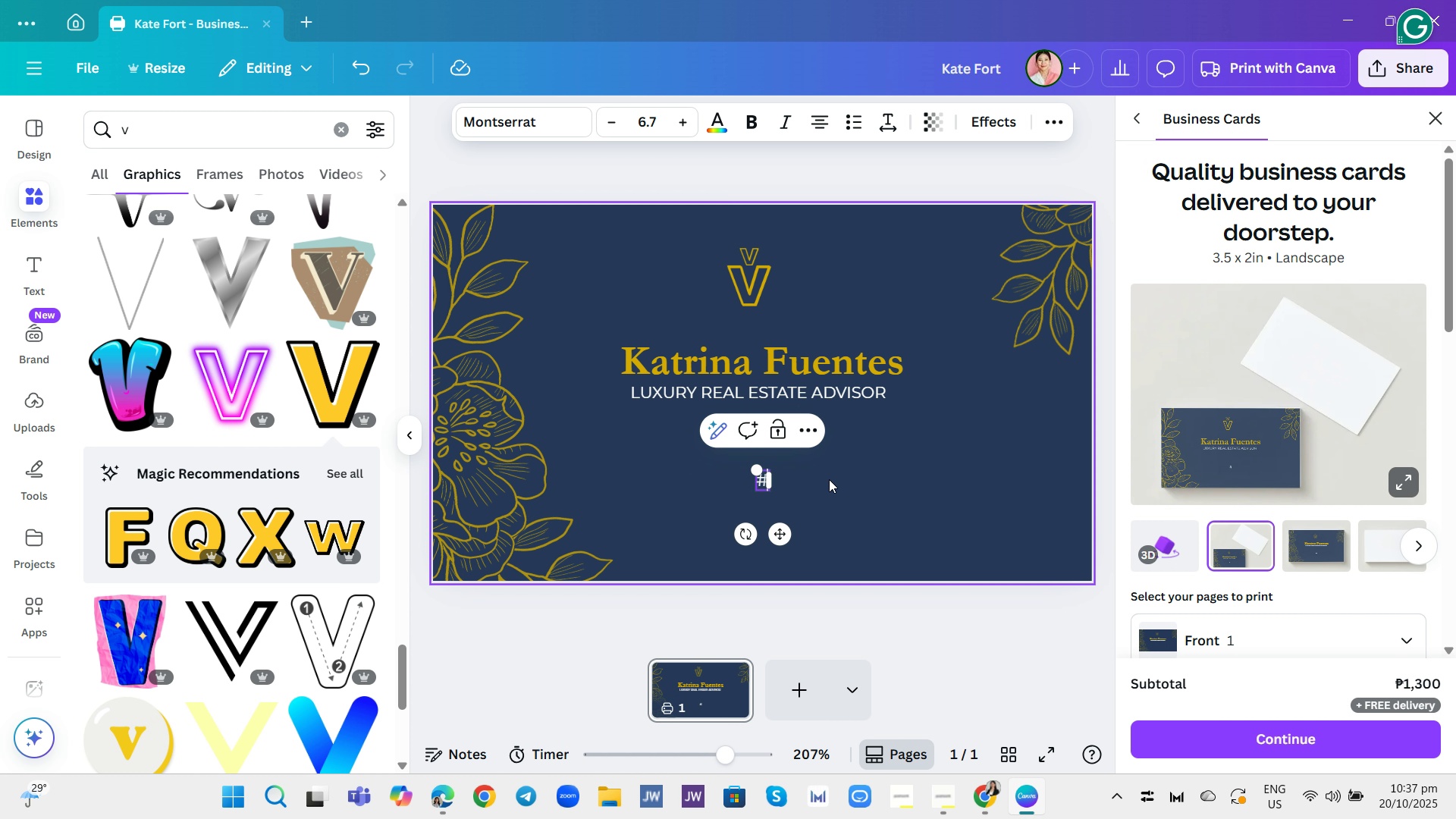 
key(Backspace)
 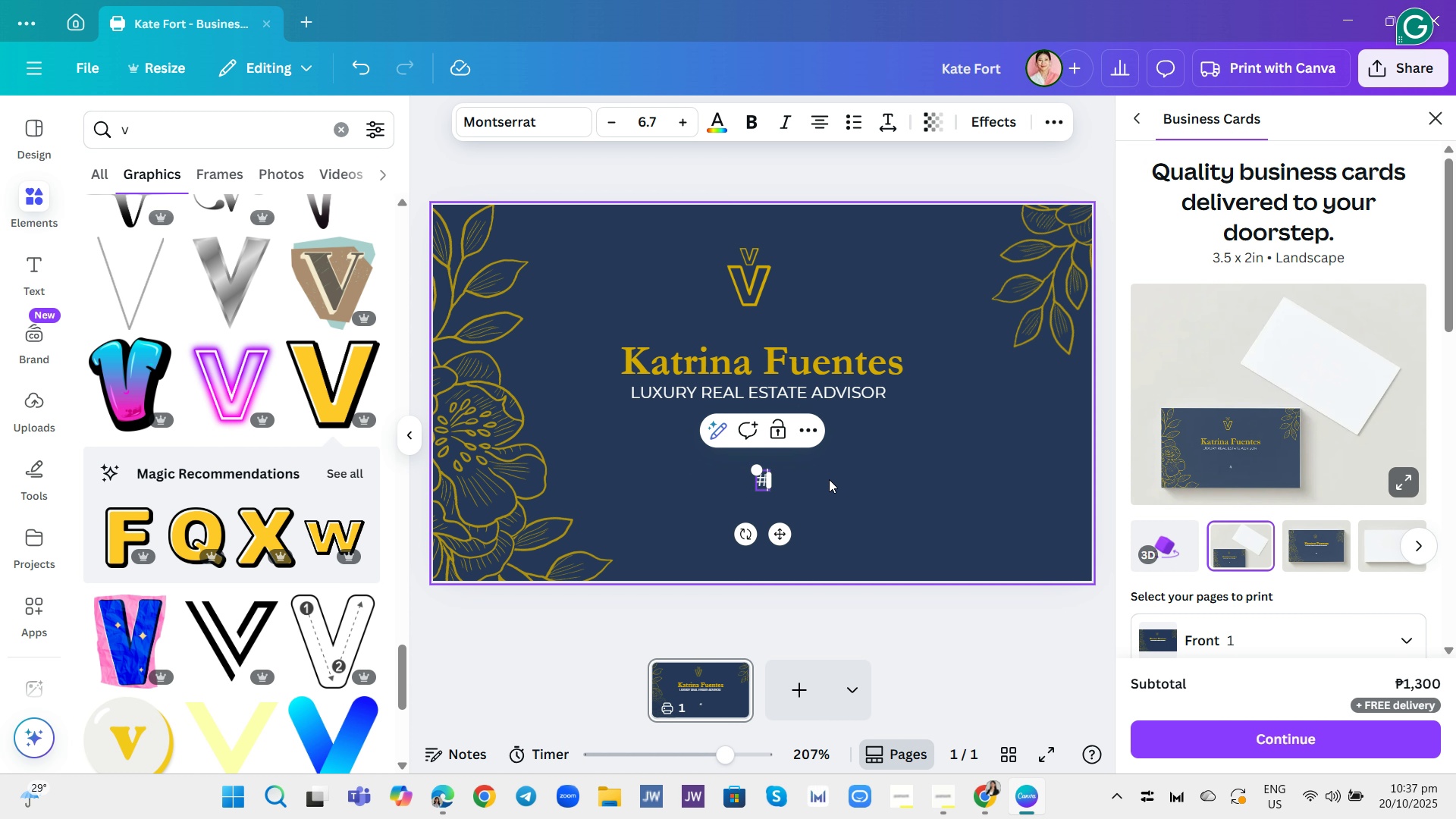 
key(Shift+ShiftRight)
 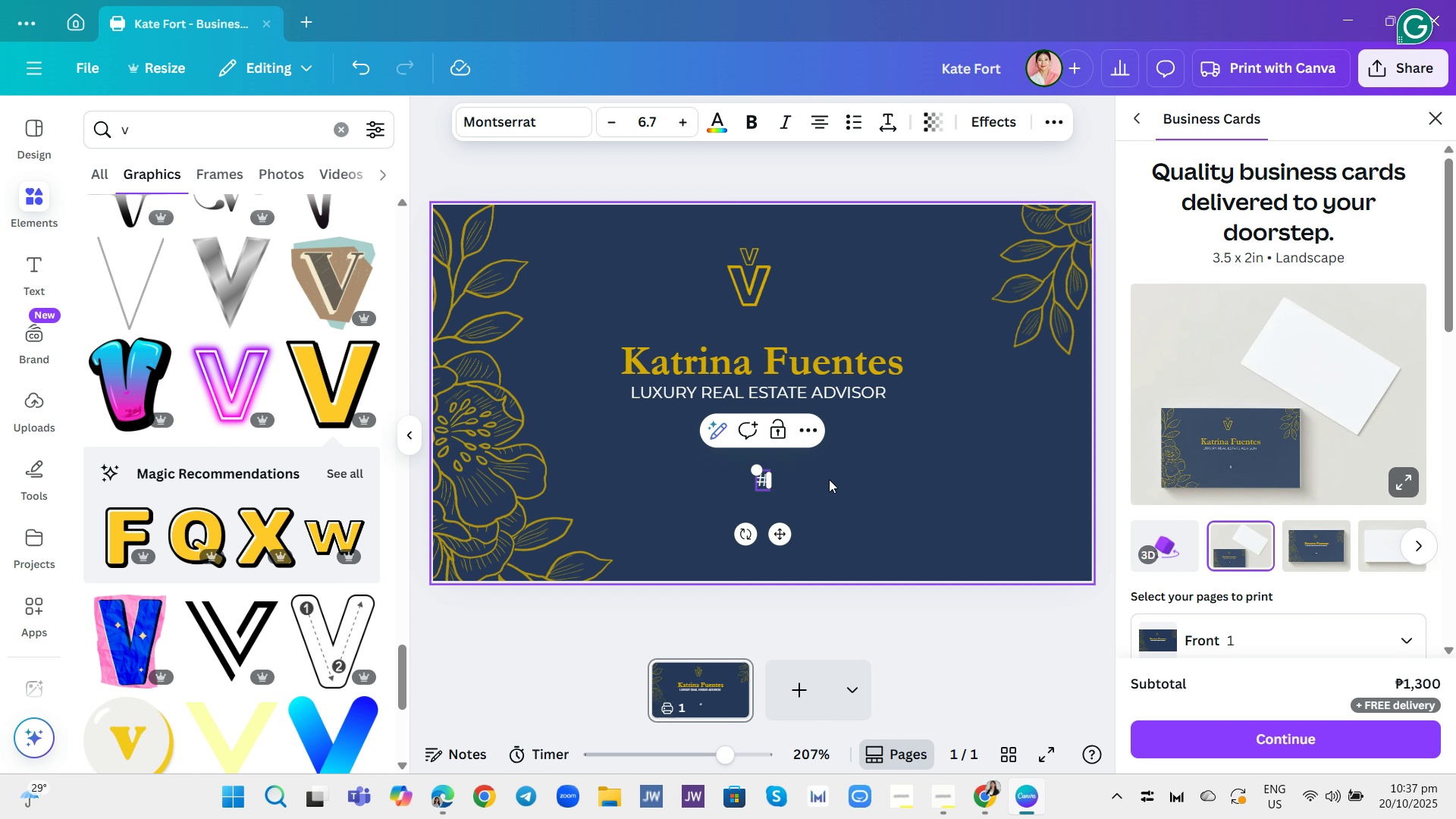 
key(Shift+Semicolon)
 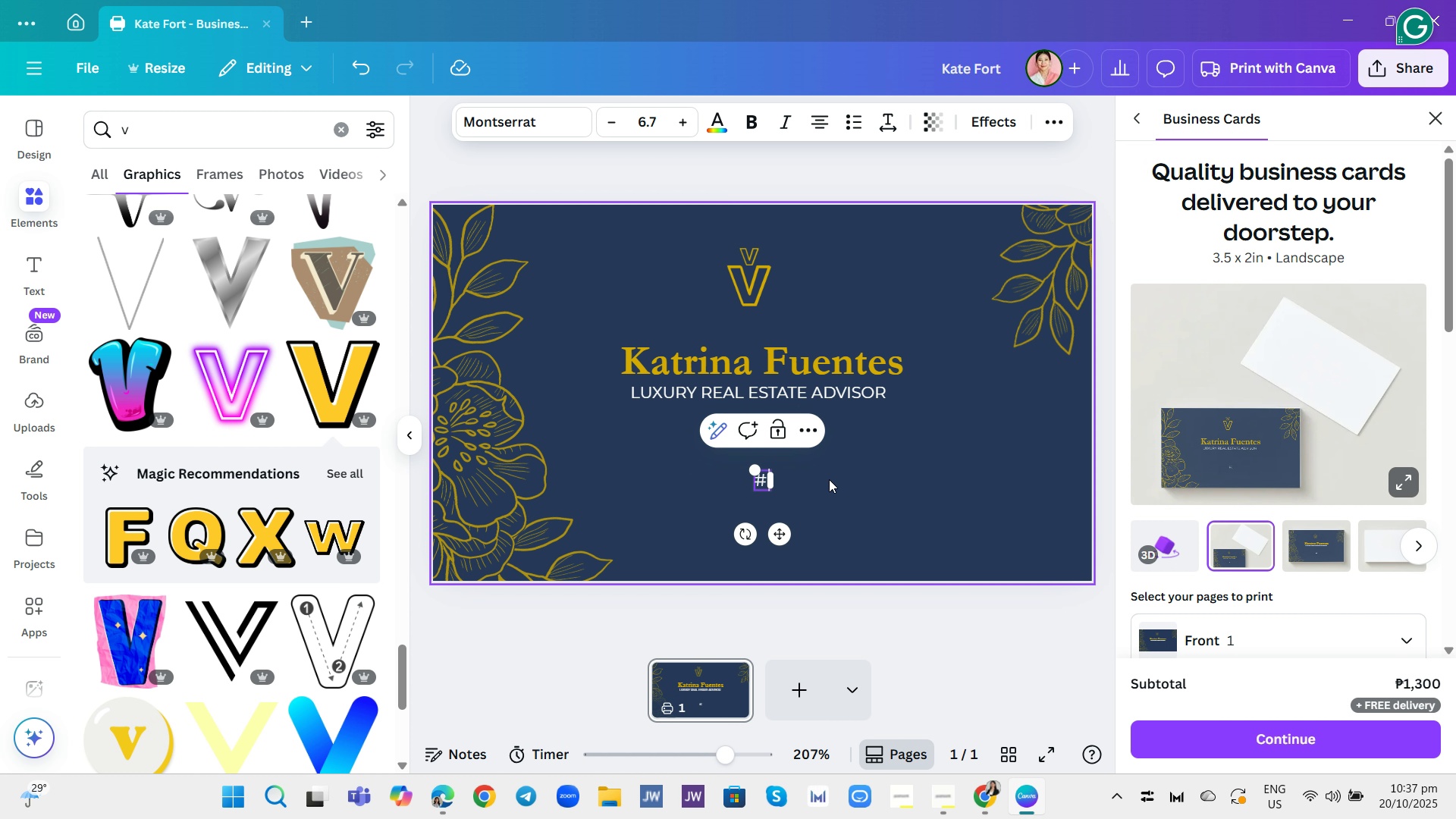 
key(Space)
 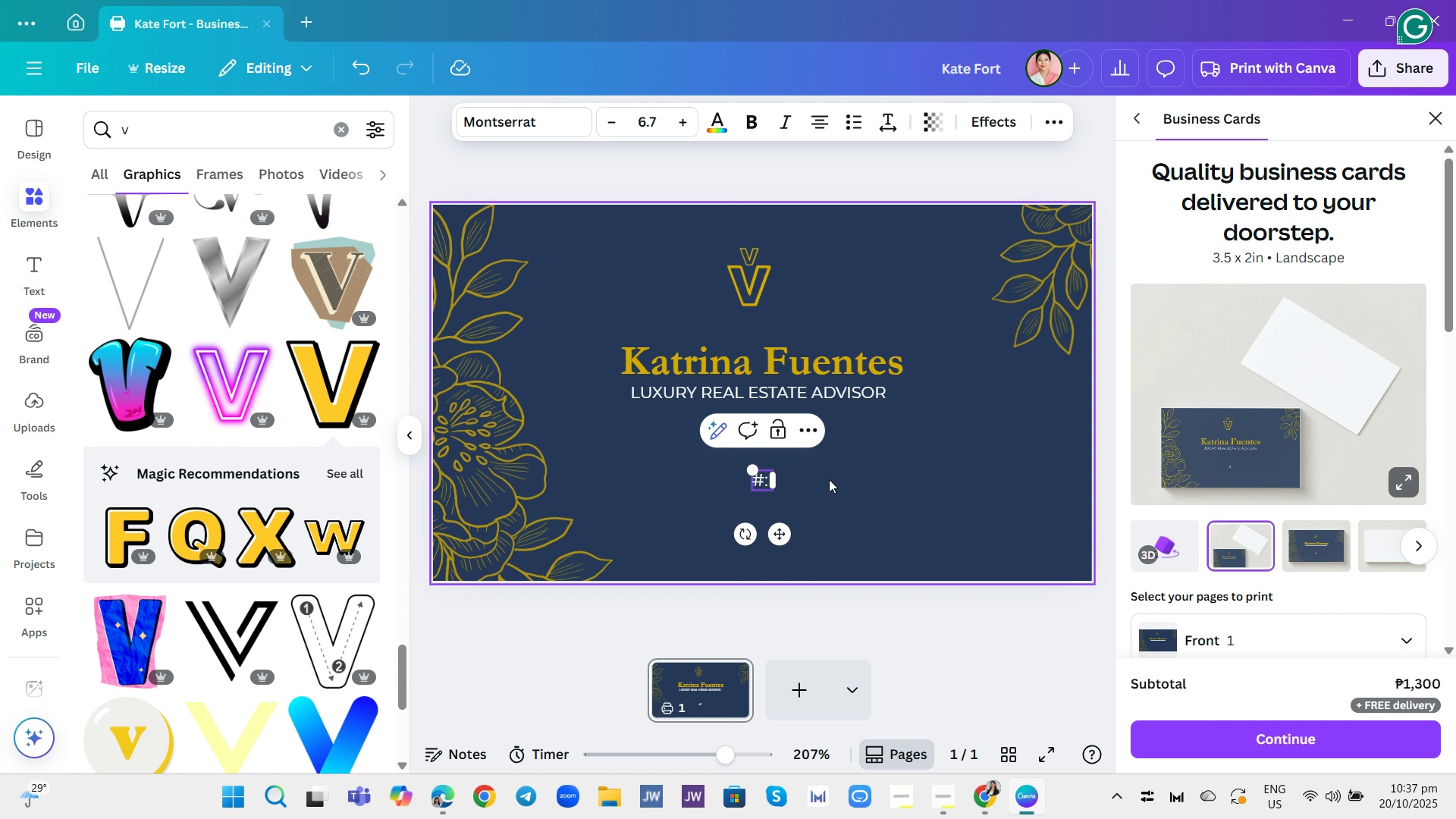 
type(+1 (123-4567)
 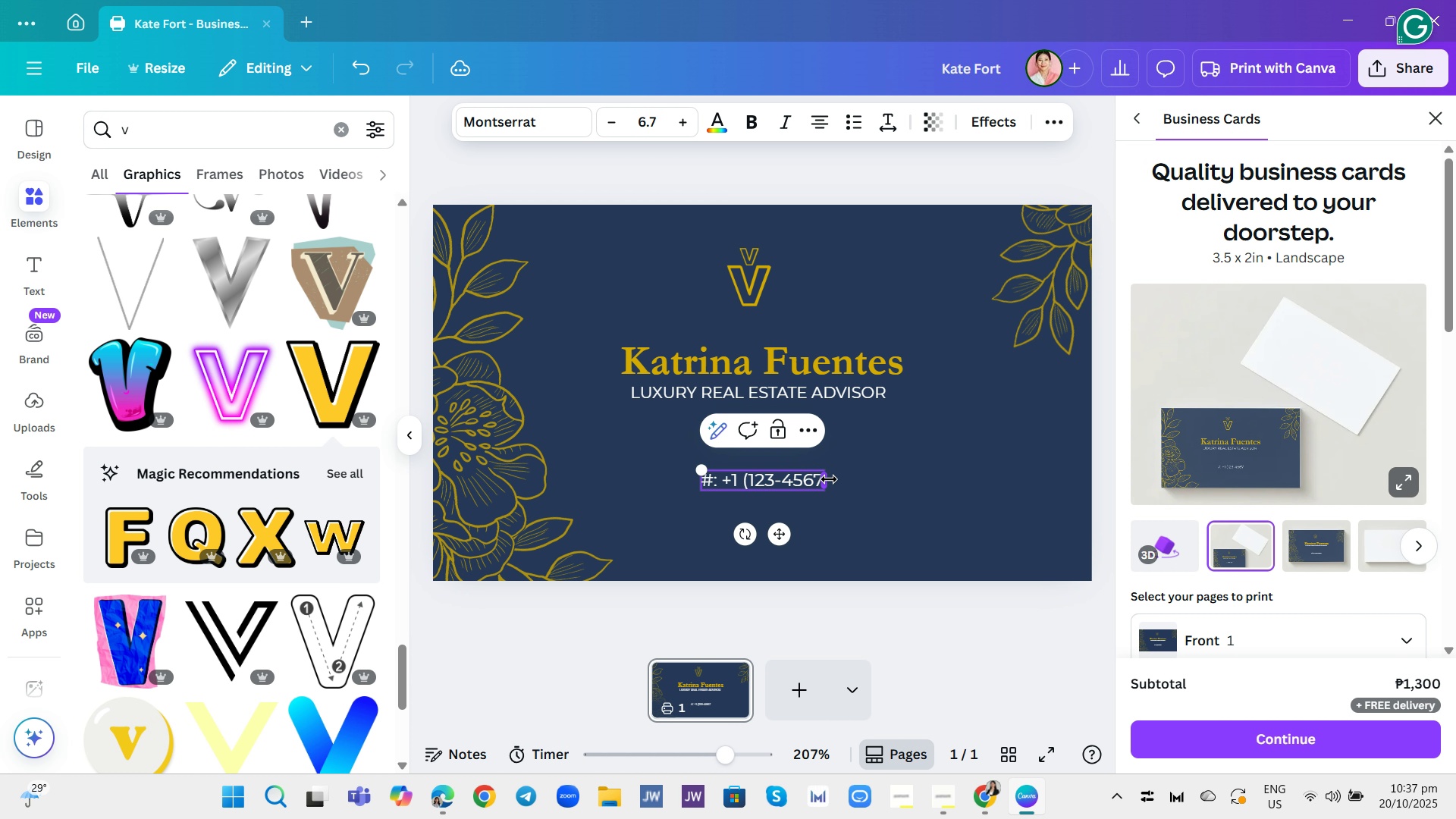 
wait(6.63)
 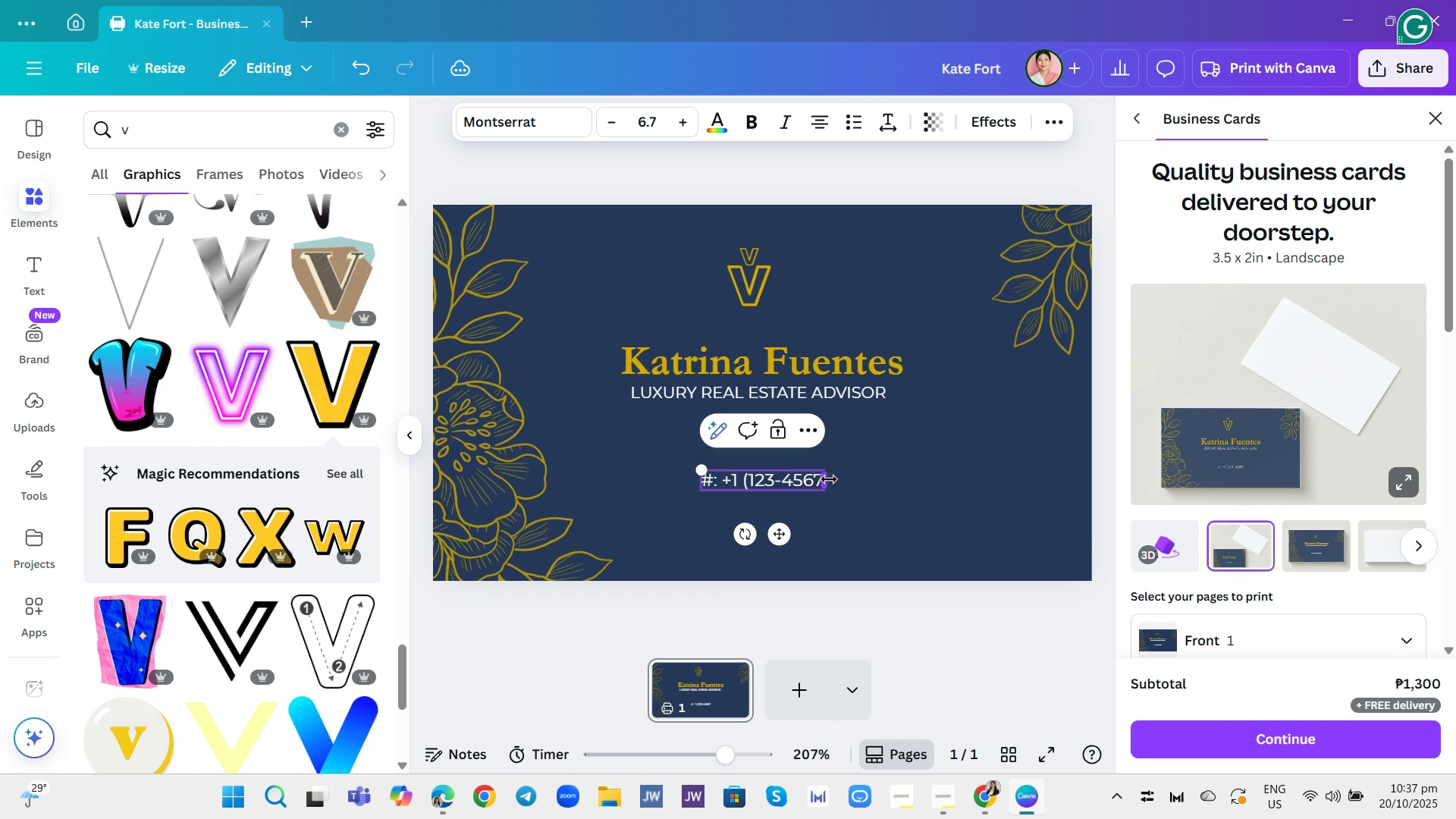 
left_click([753, 481])
 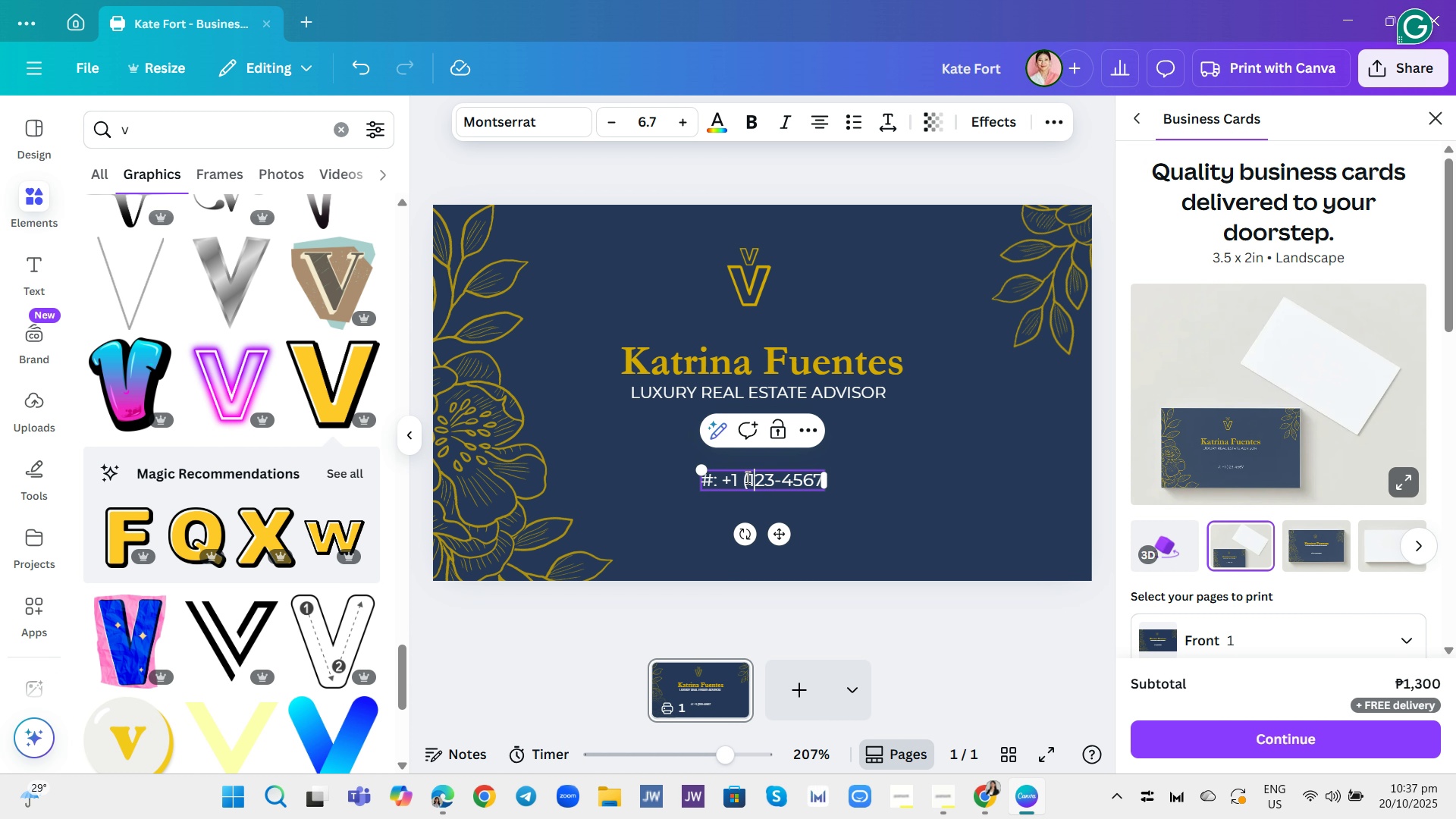 
left_click([746, 477])
 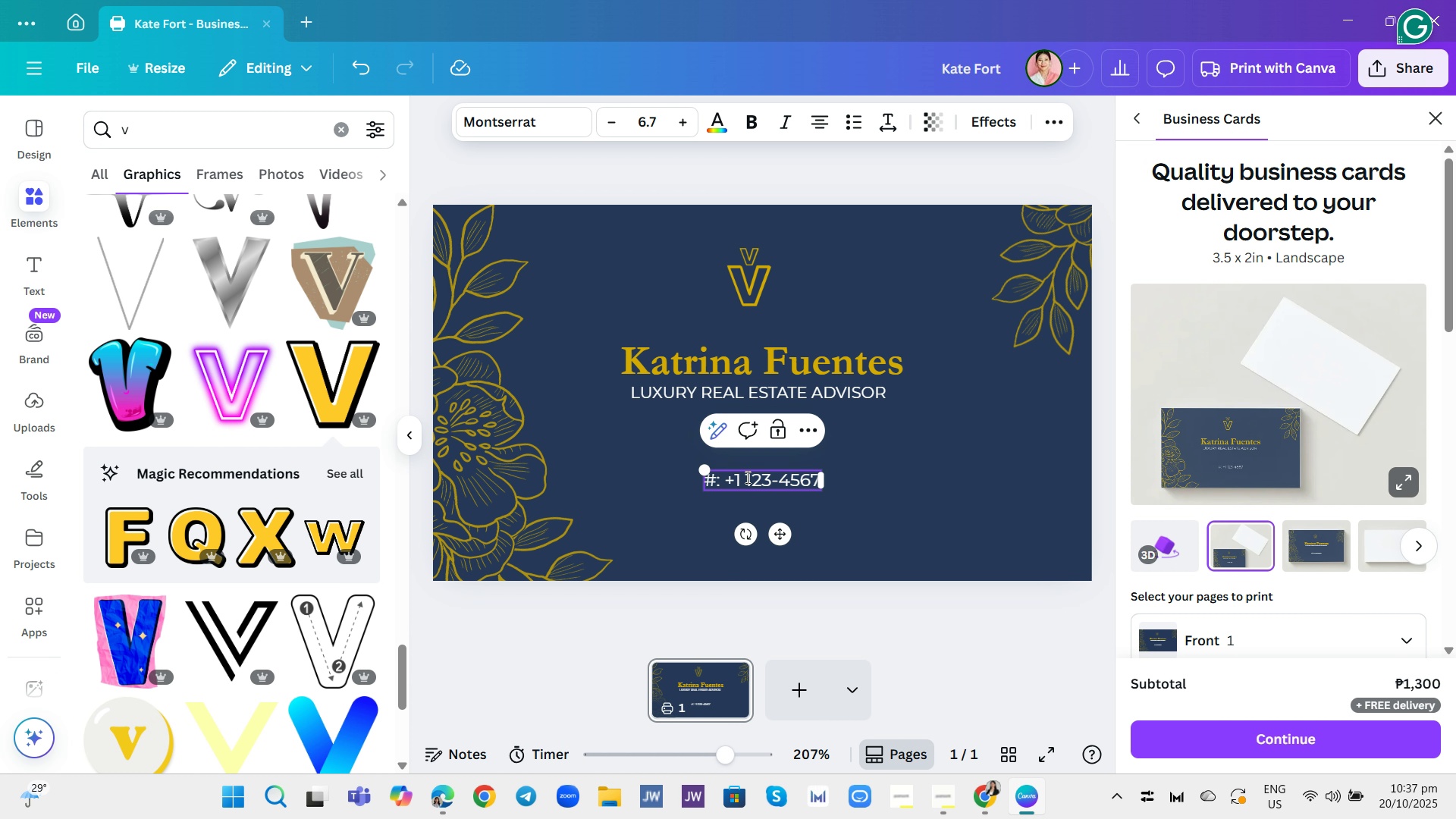 
key(Backspace)
 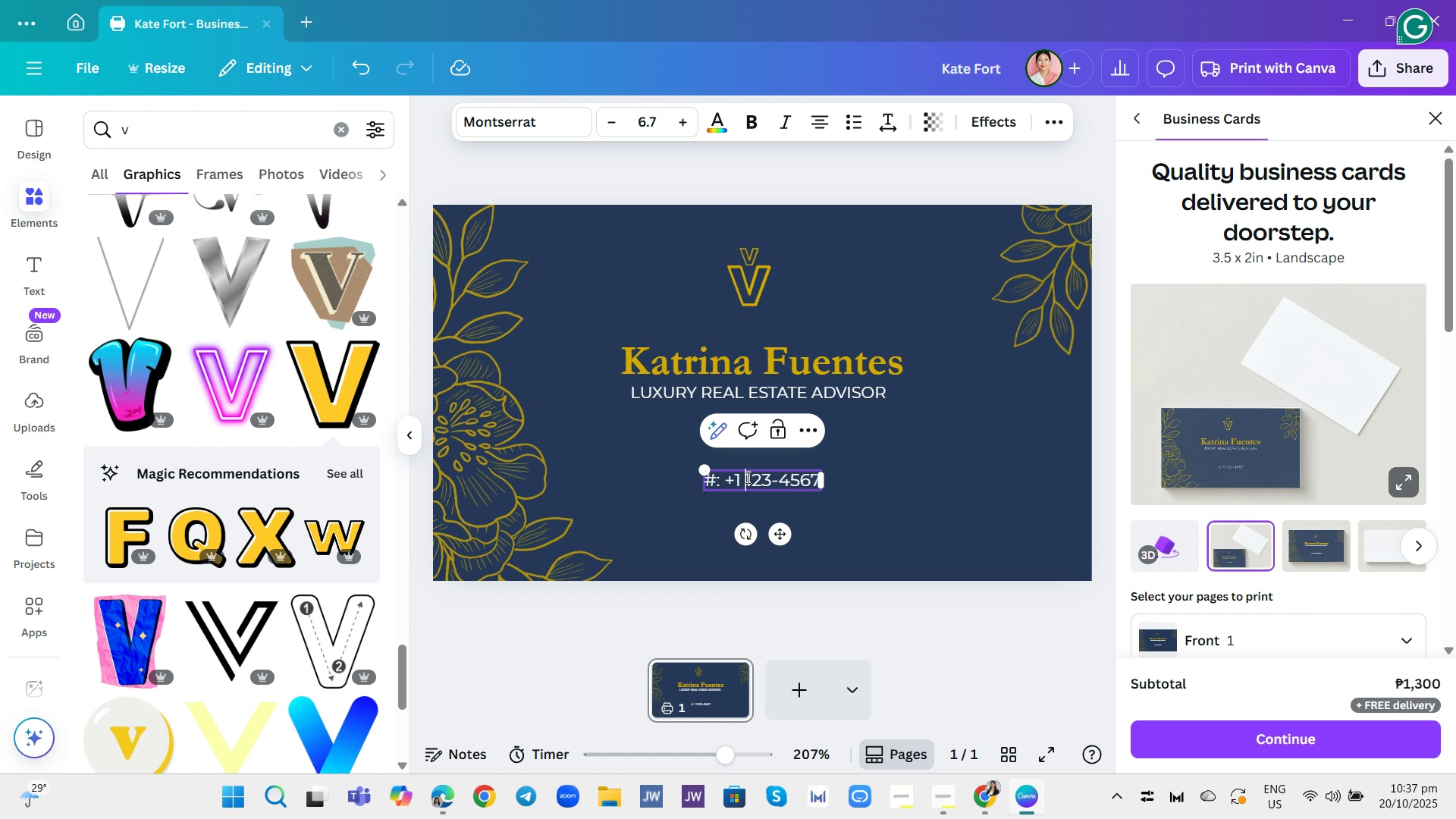 
key(Backspace)
 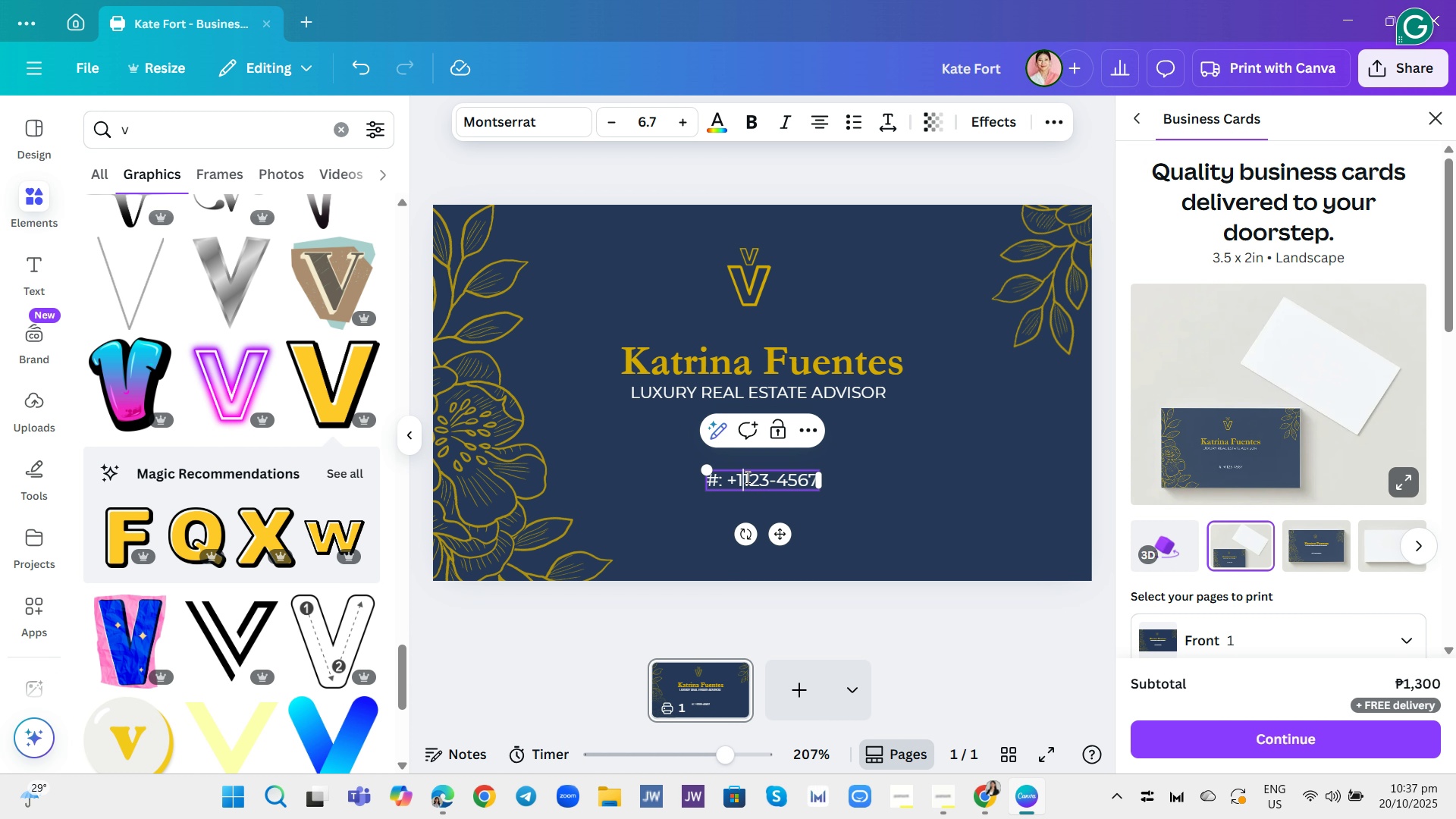 
key(Shift+0)
 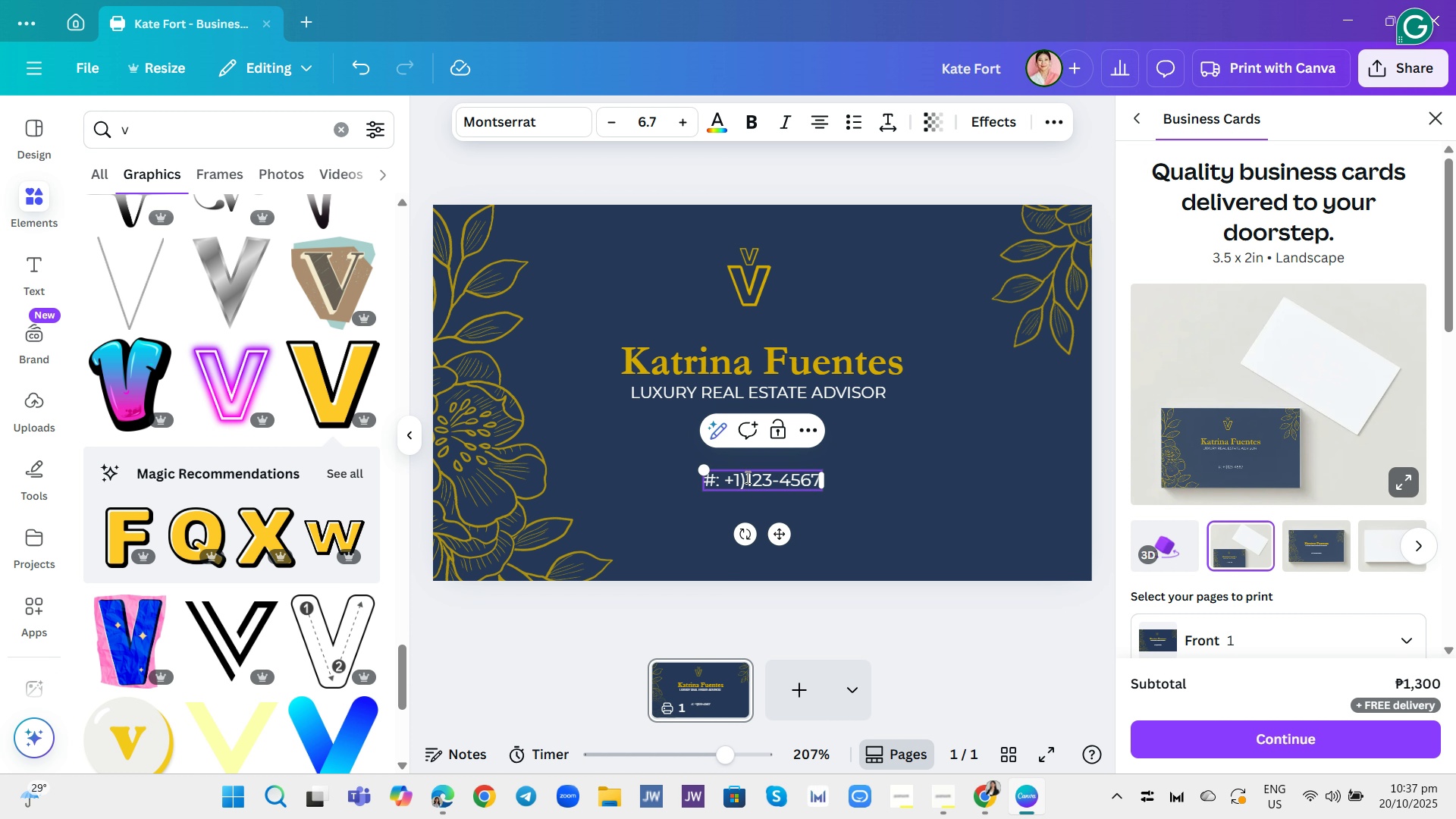 
key(Space)
 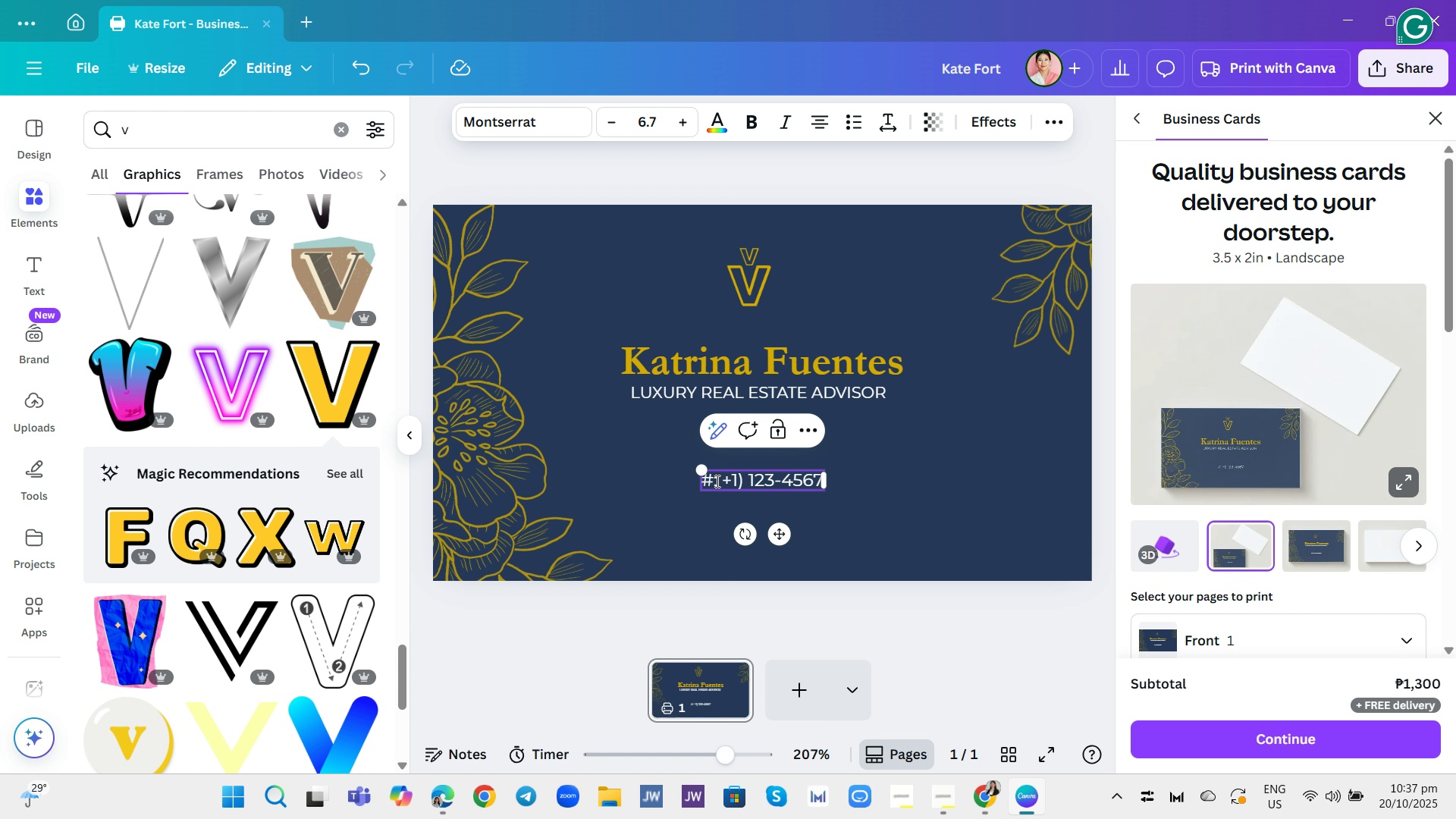 
left_click([723, 479])
 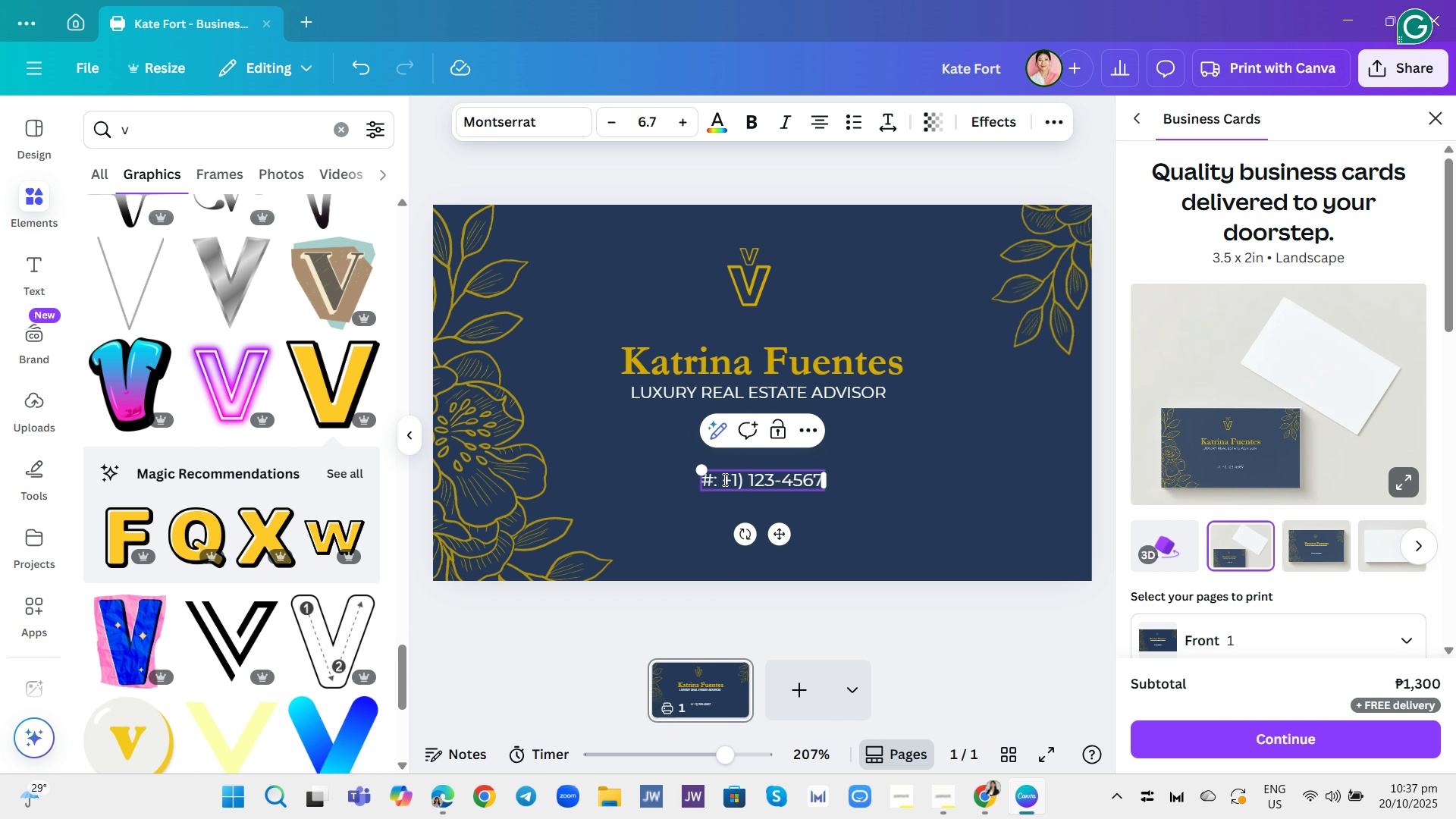 
key(Shift+9)
 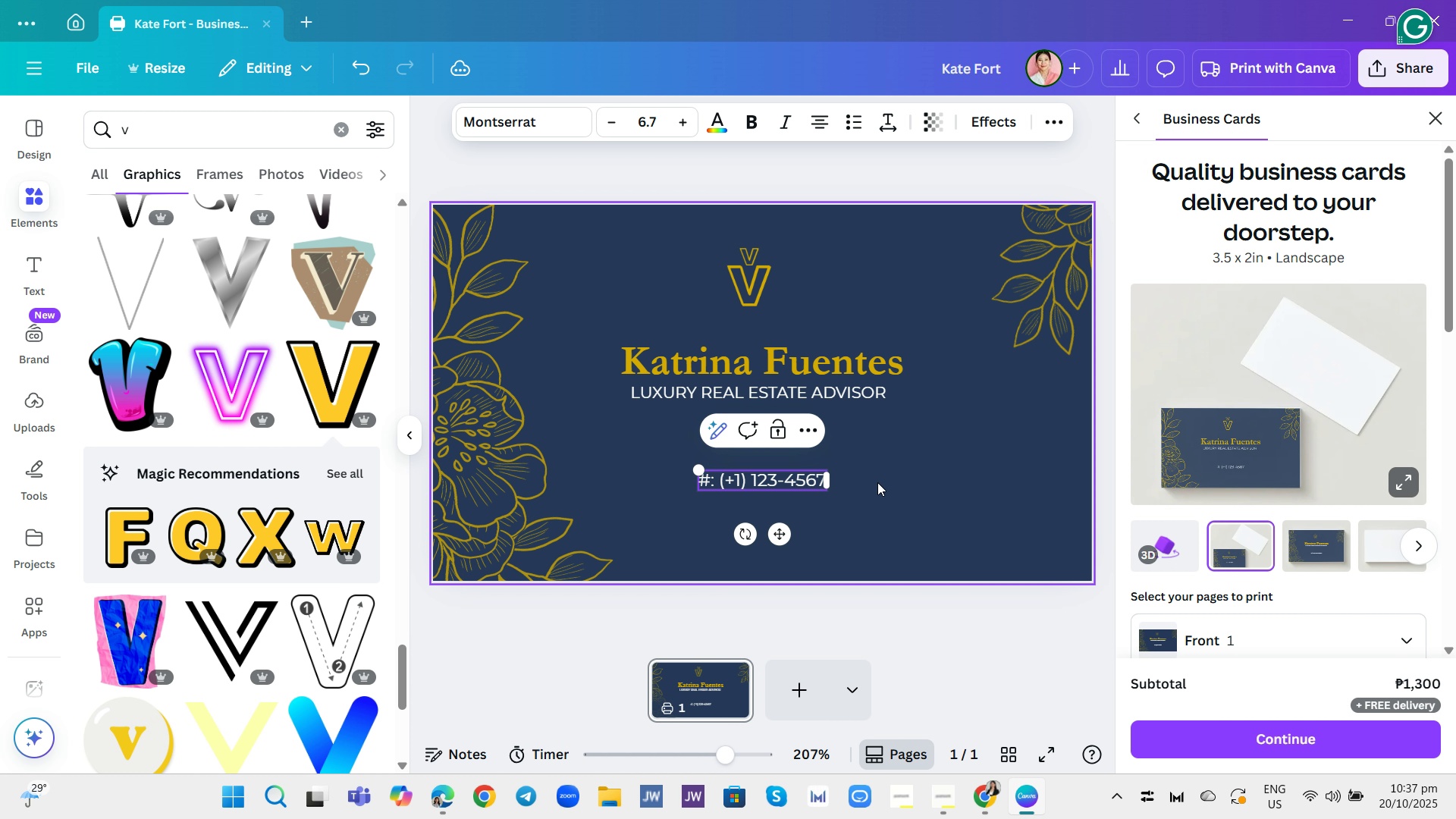 
left_click([877, 482])
 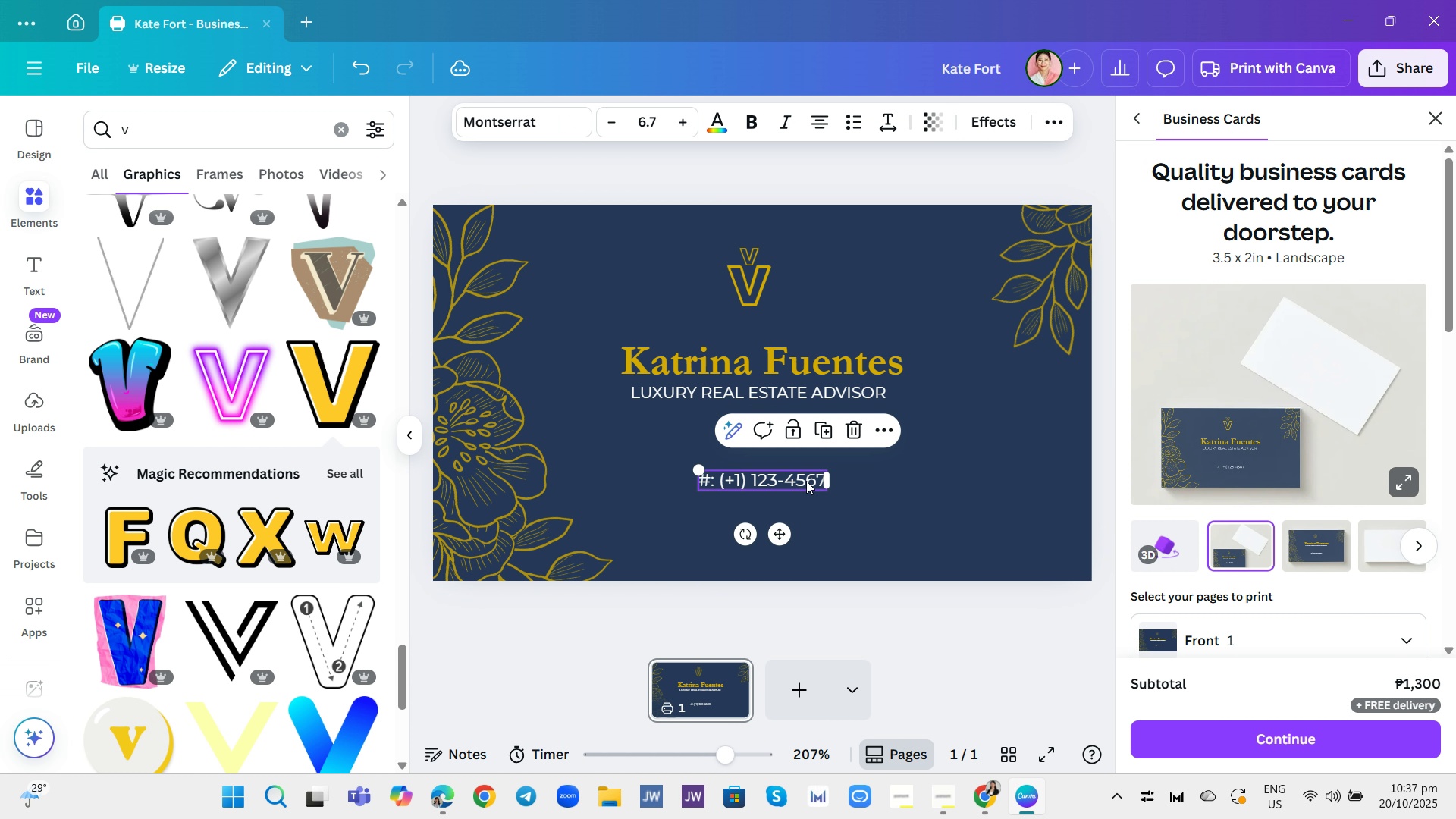 
left_click([806, 481])
 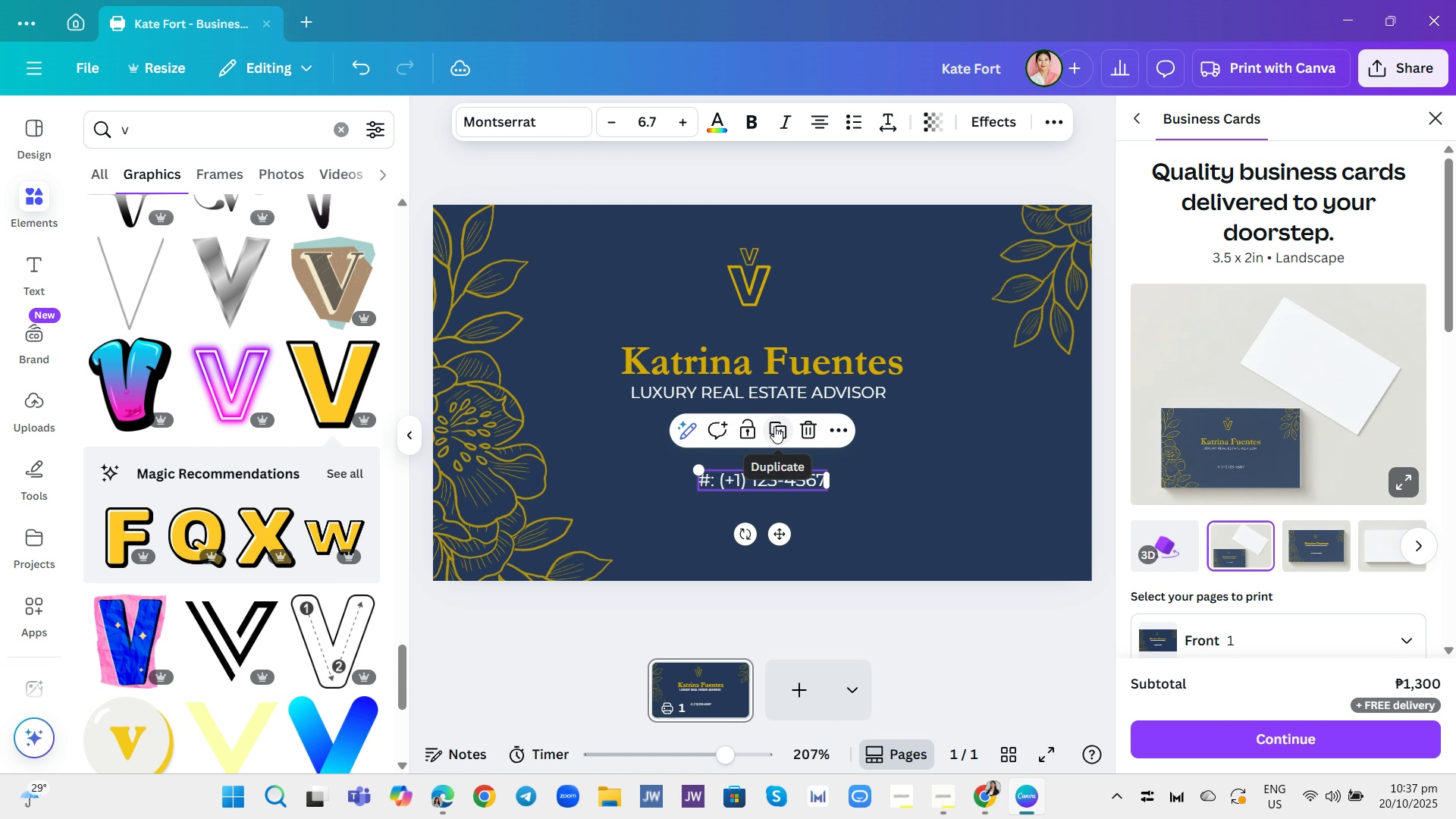 
left_click([774, 426])
 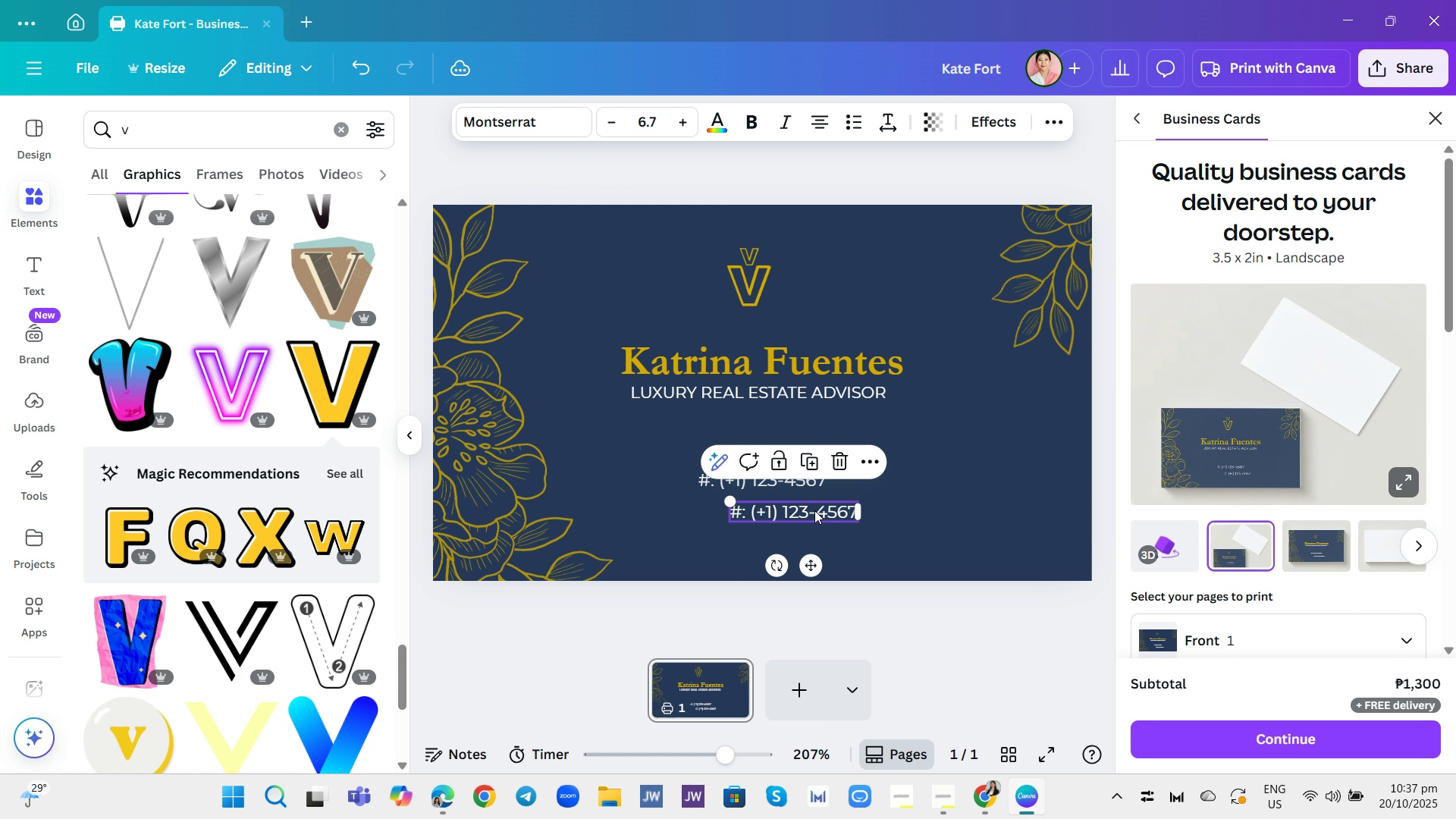 
left_click_drag(start_coordinate=[814, 510], to_coordinate=[785, 503])
 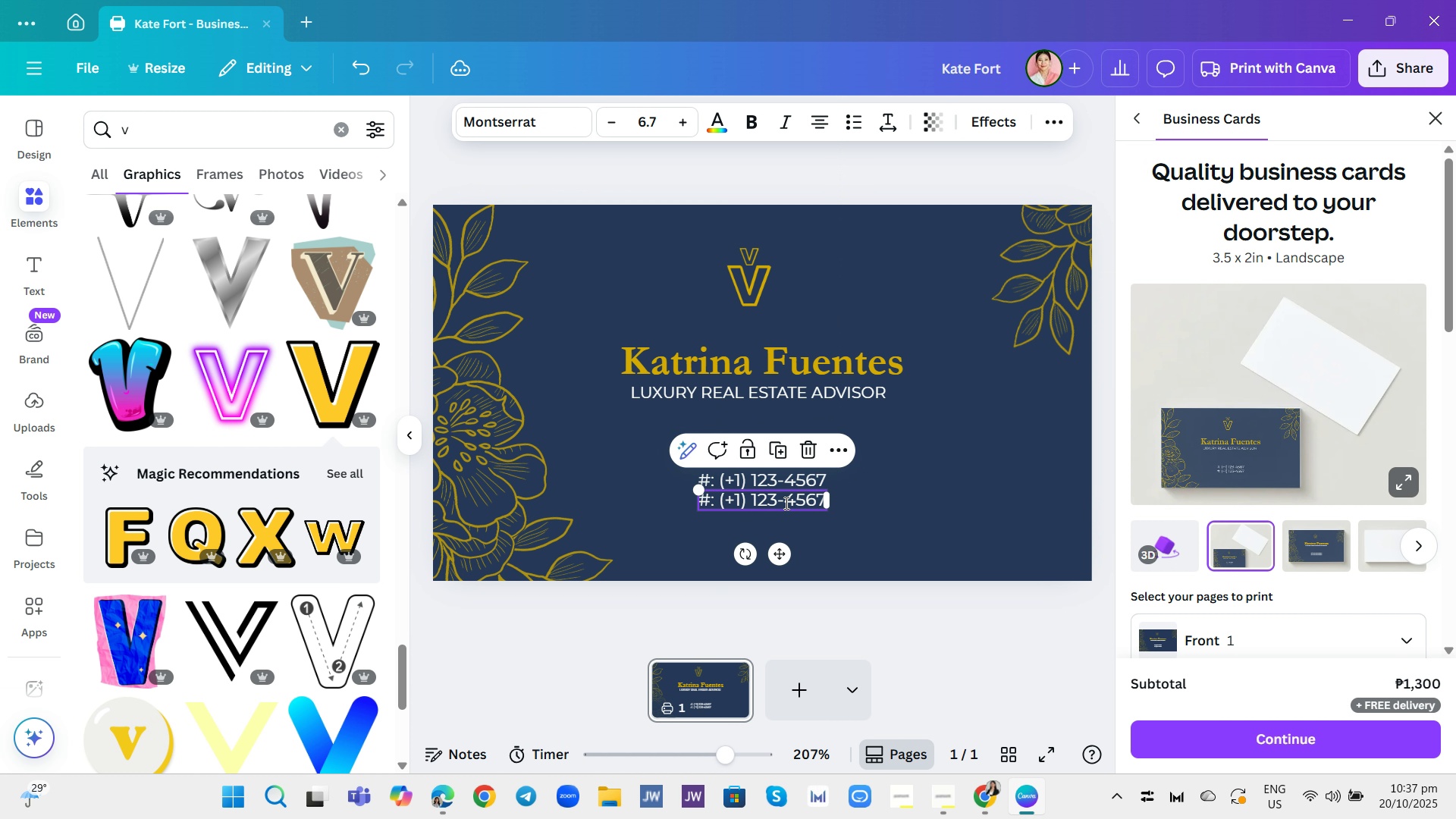 
left_click([785, 503])
 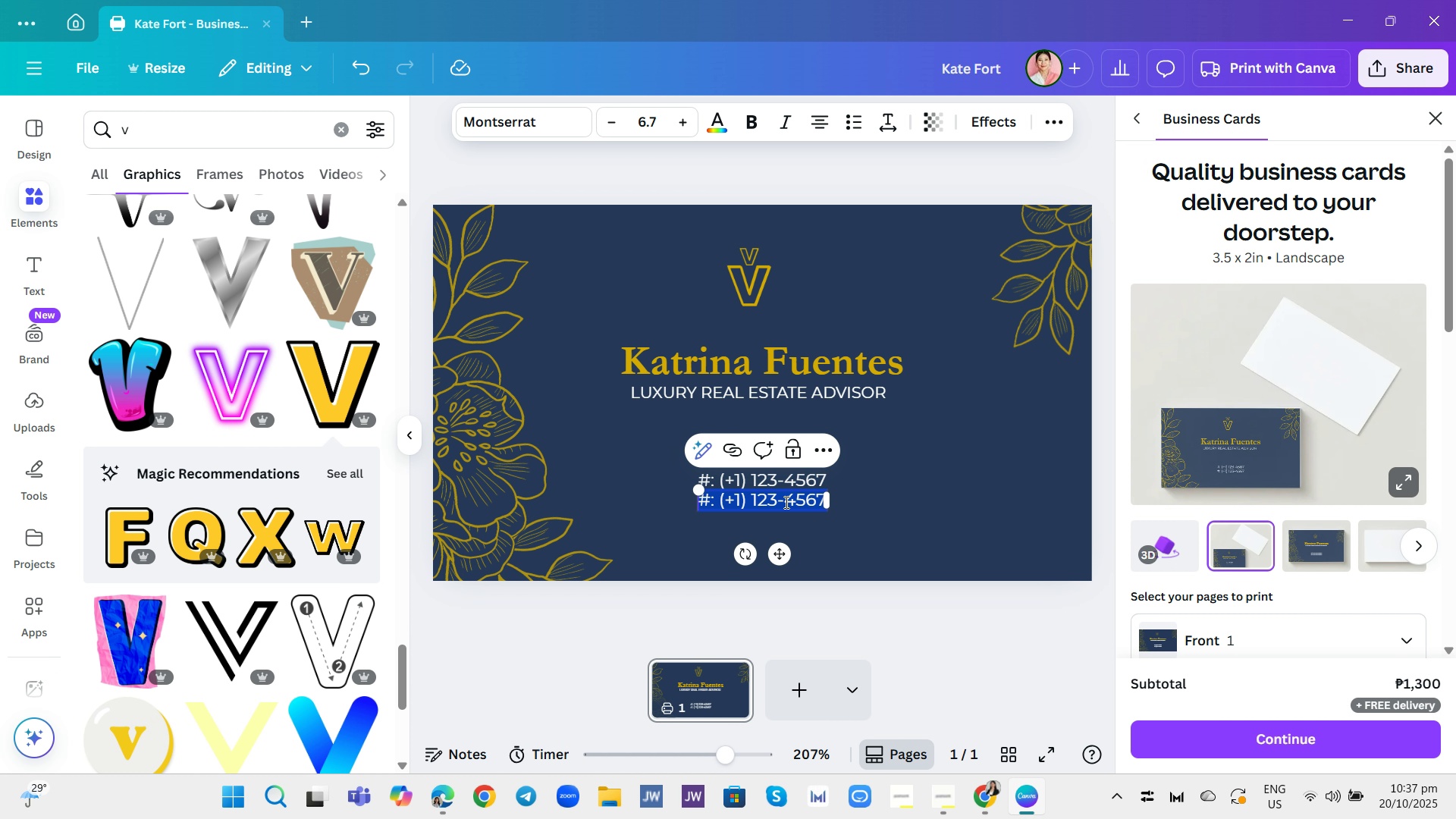 
wait(10.09)
 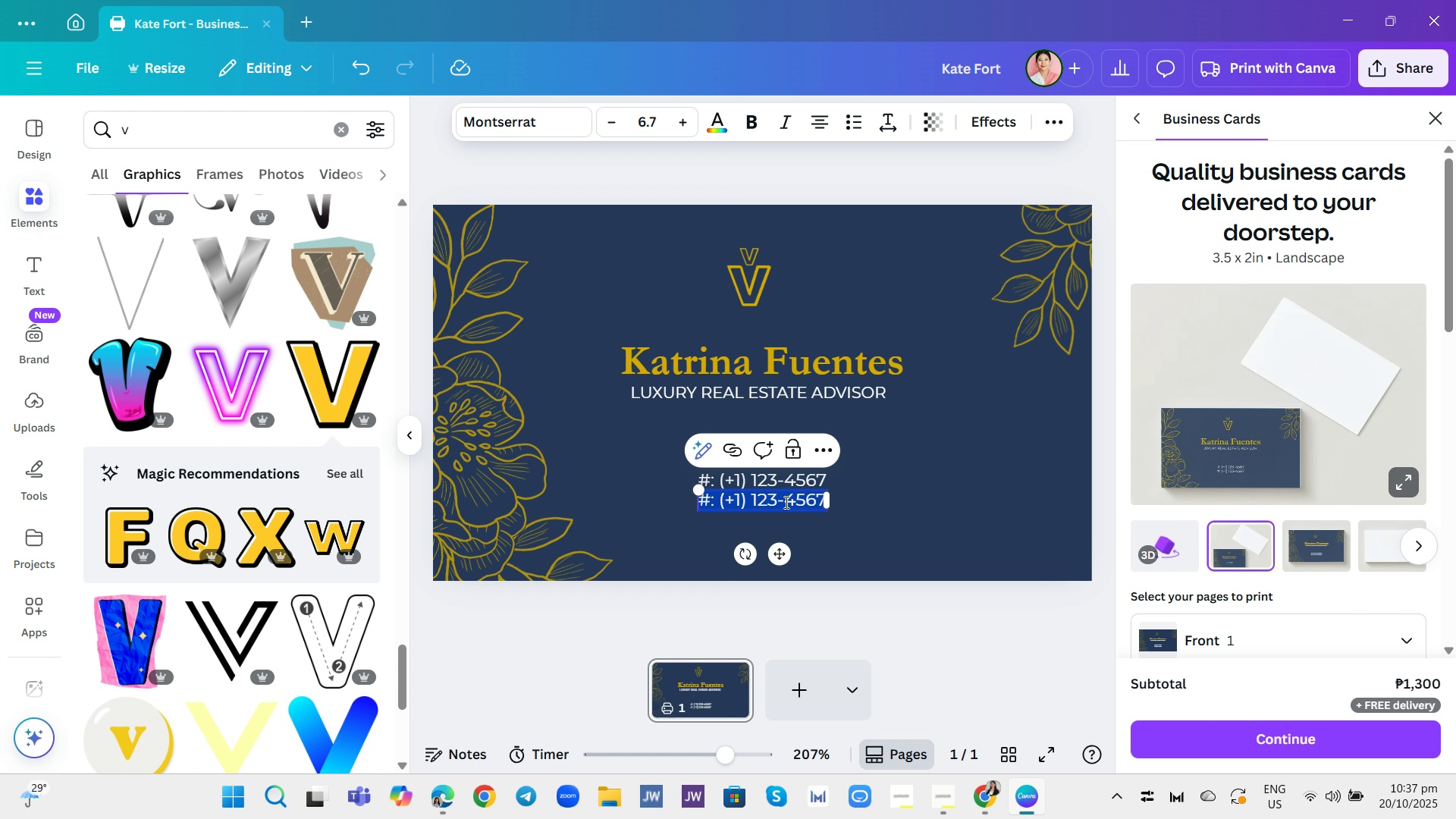 
type(E: katrina@)
 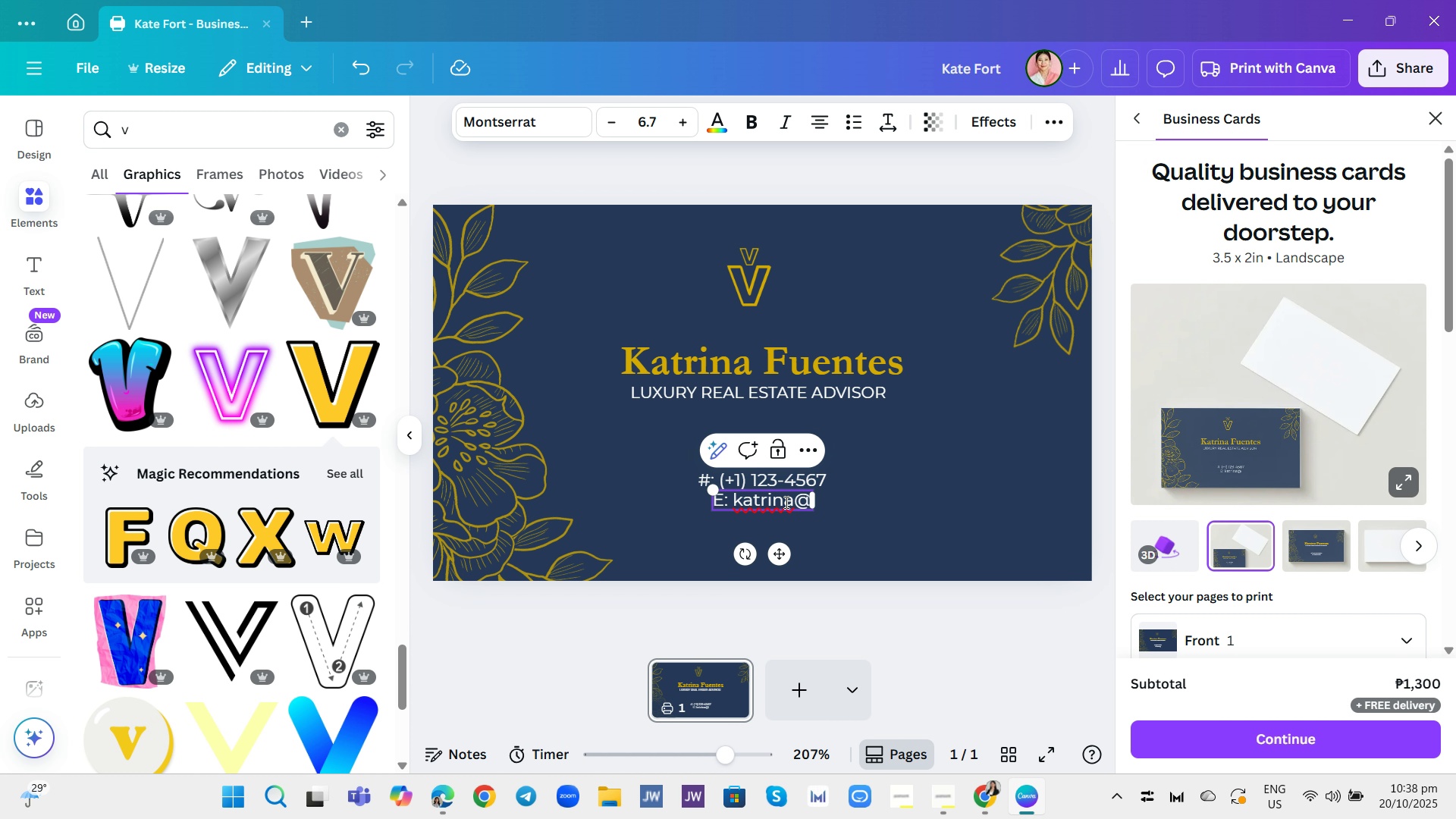 
type(fuentesrealty.com)
 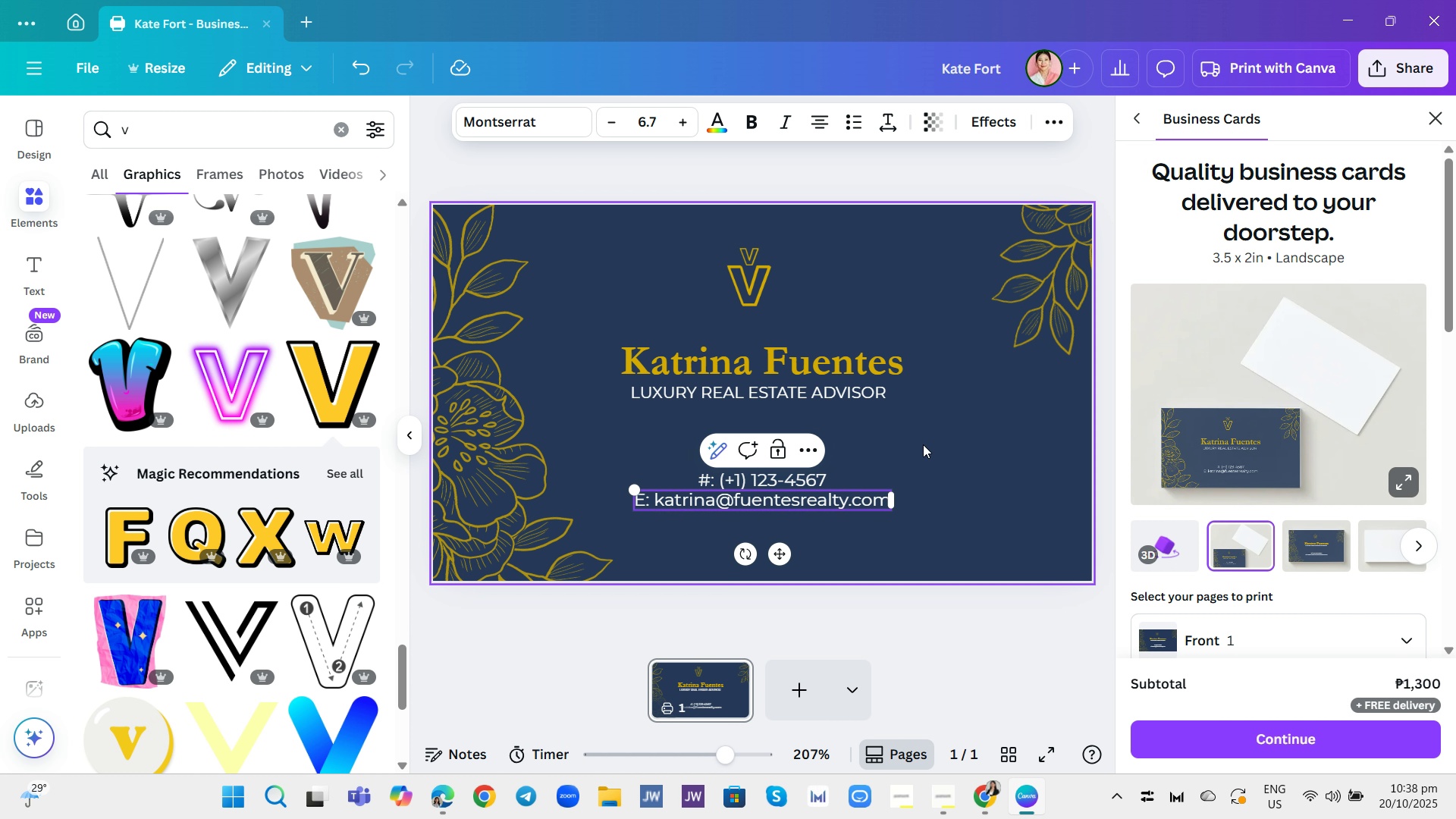 
left_click([971, 428])
 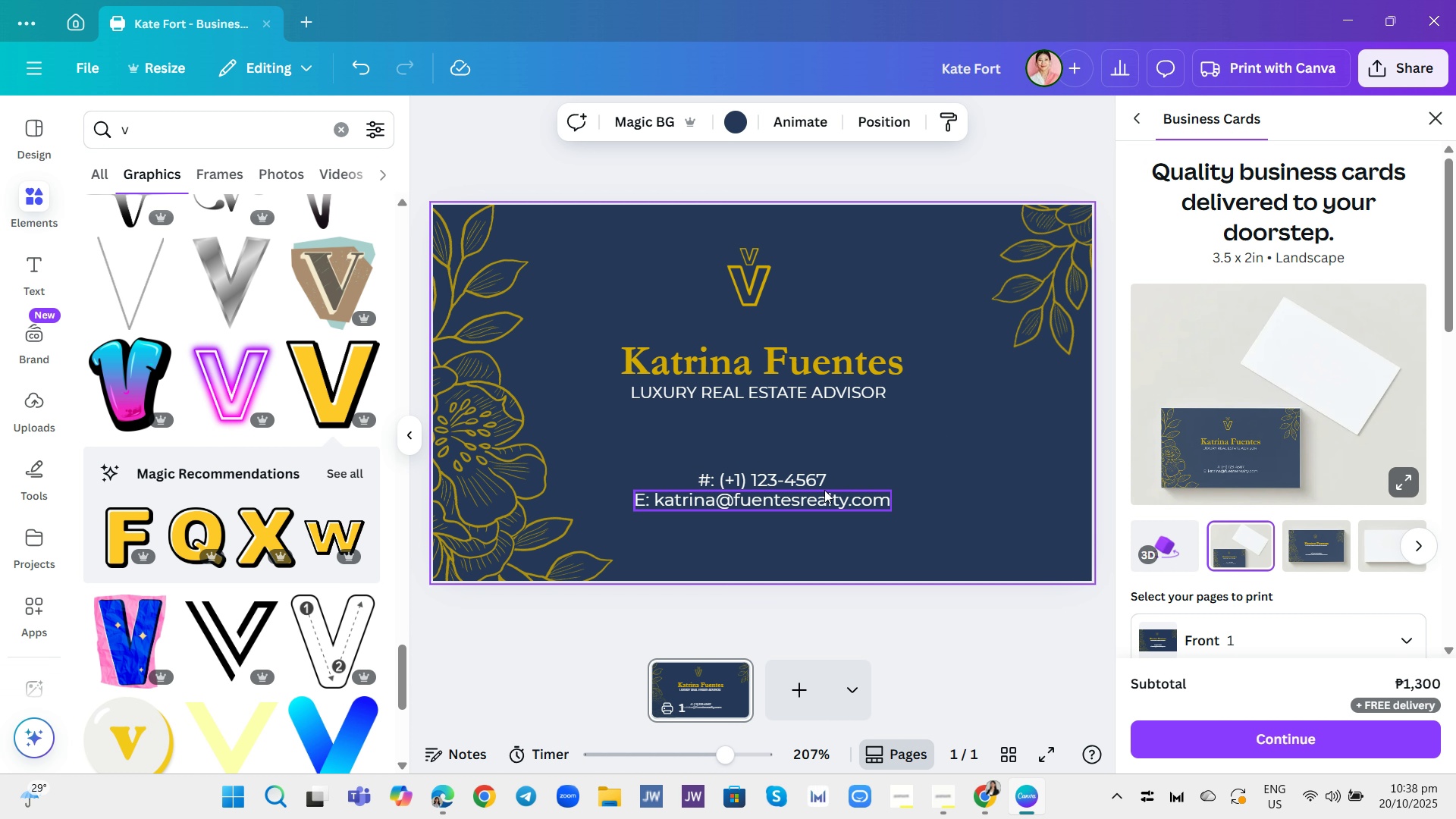 
wait(6.53)
 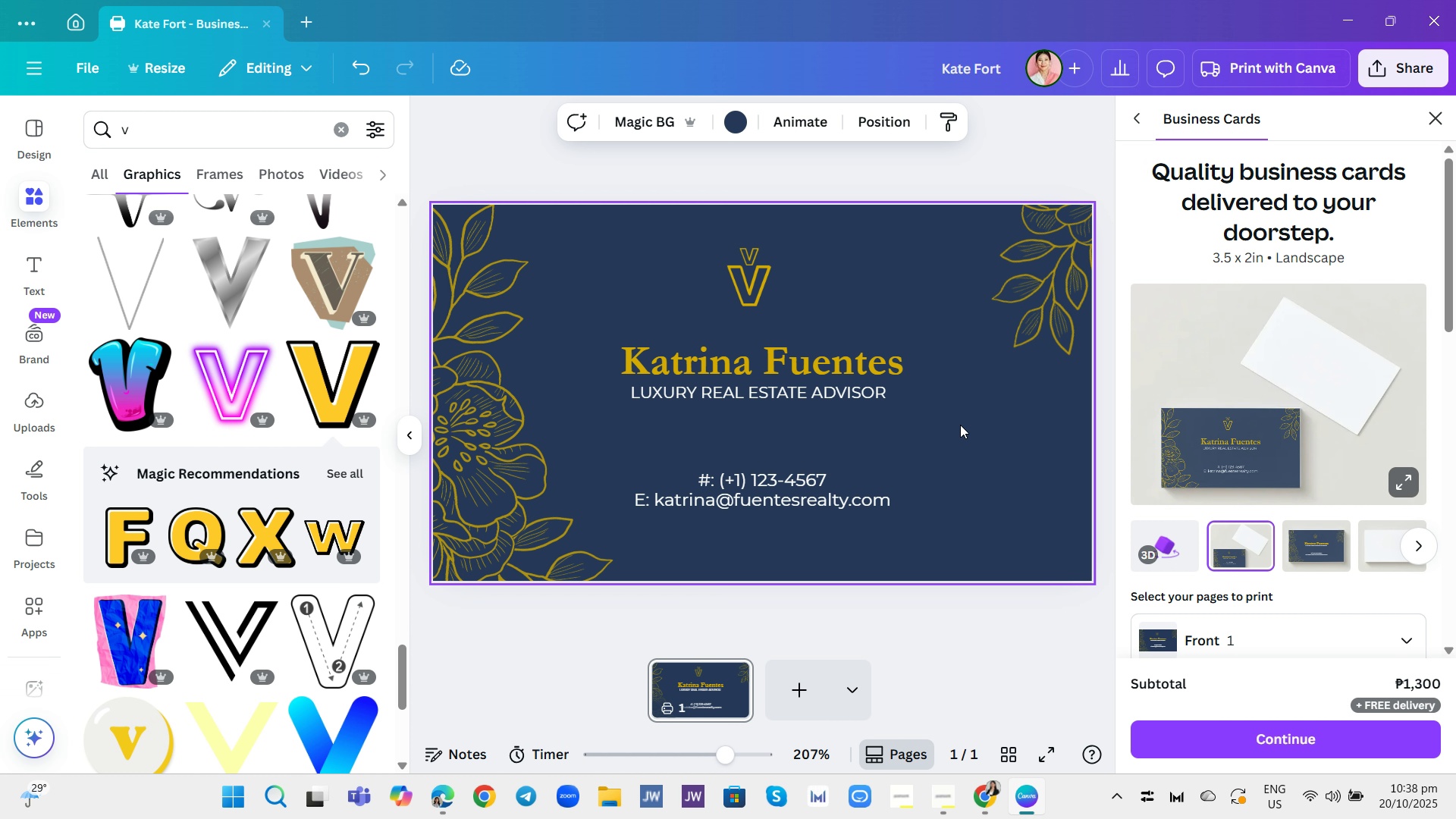 
left_click([824, 500])
 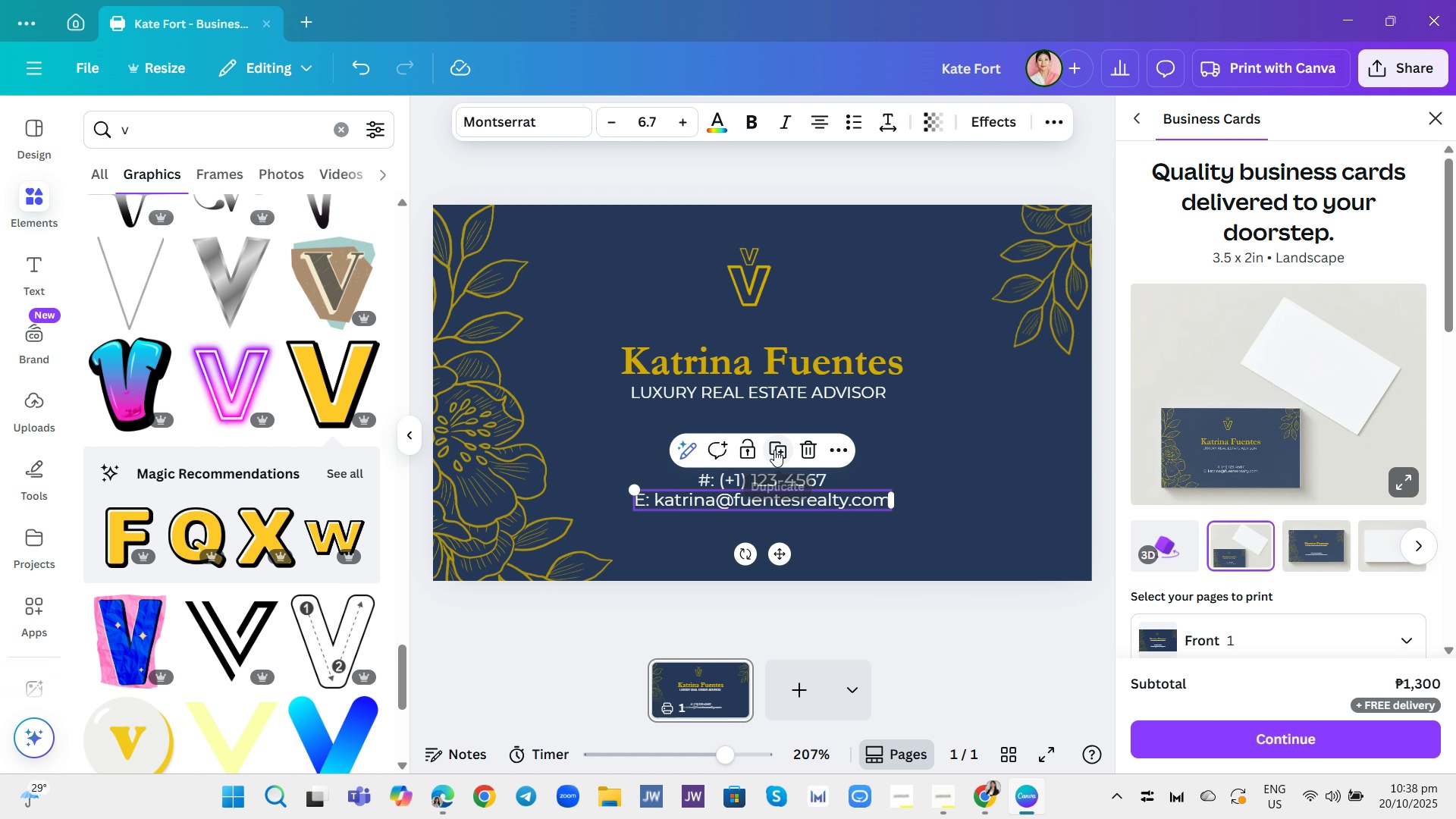 
left_click([774, 450])
 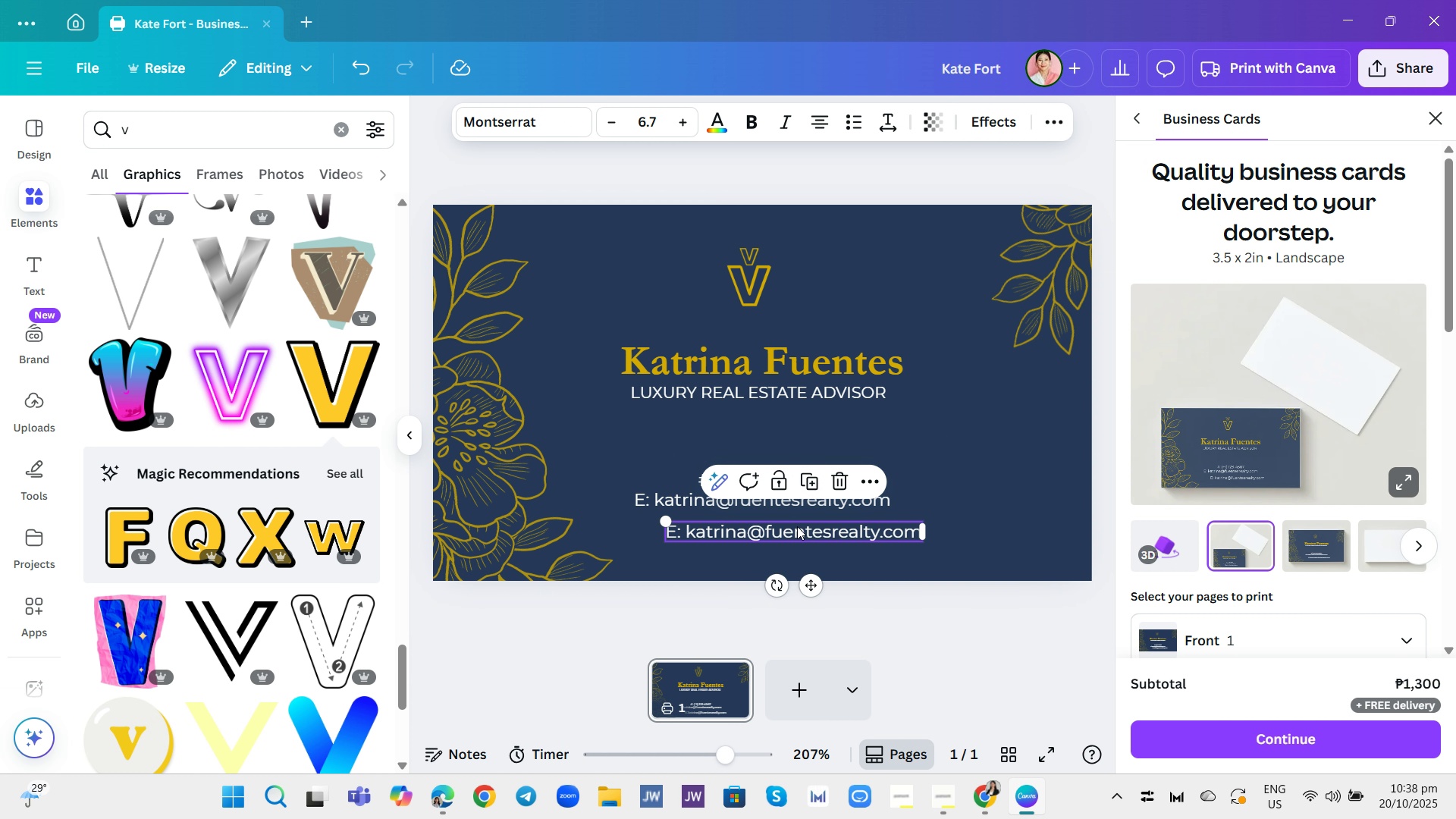 
left_click_drag(start_coordinate=[798, 528], to_coordinate=[770, 515])
 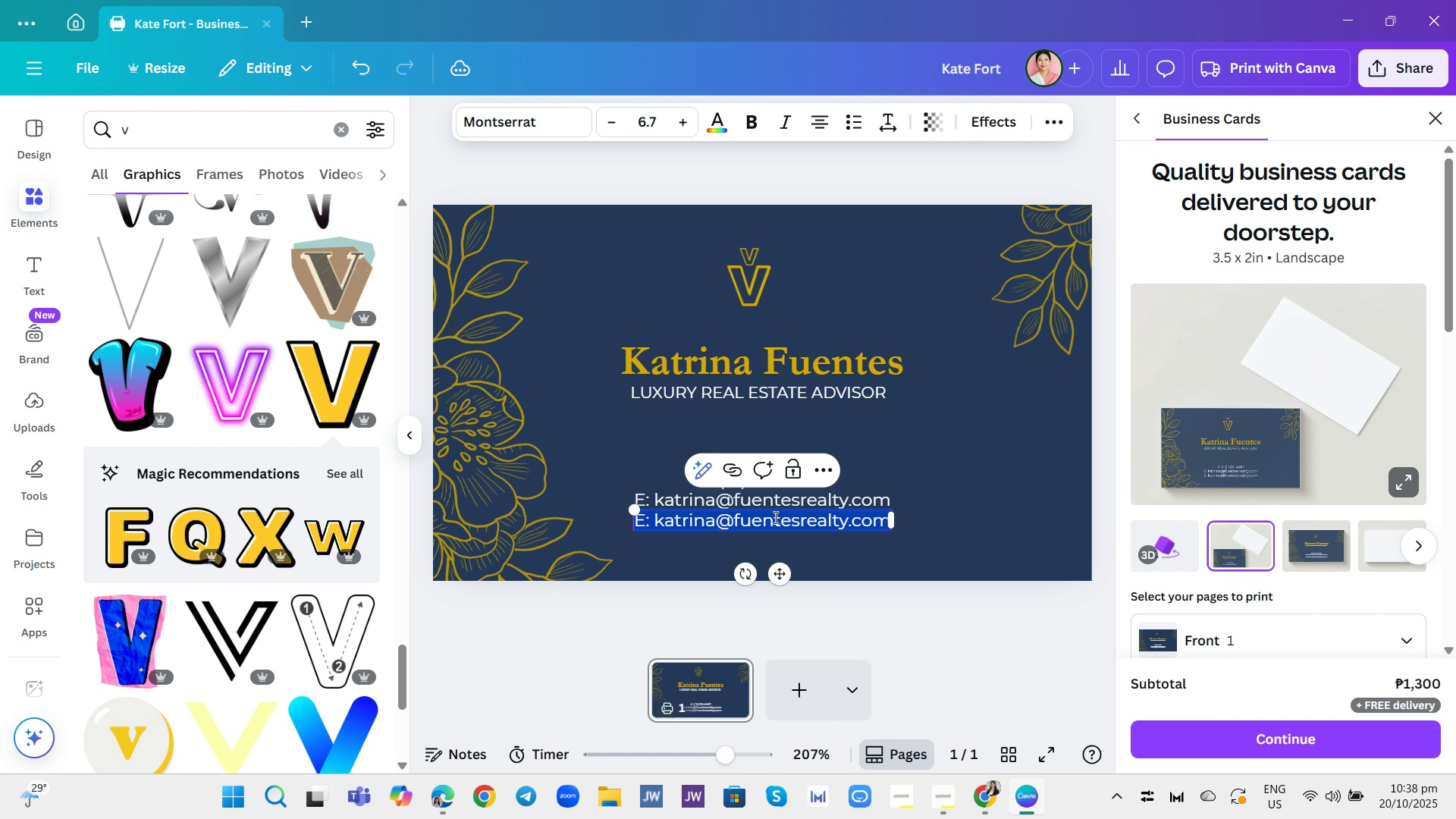 
left_click([774, 517])
 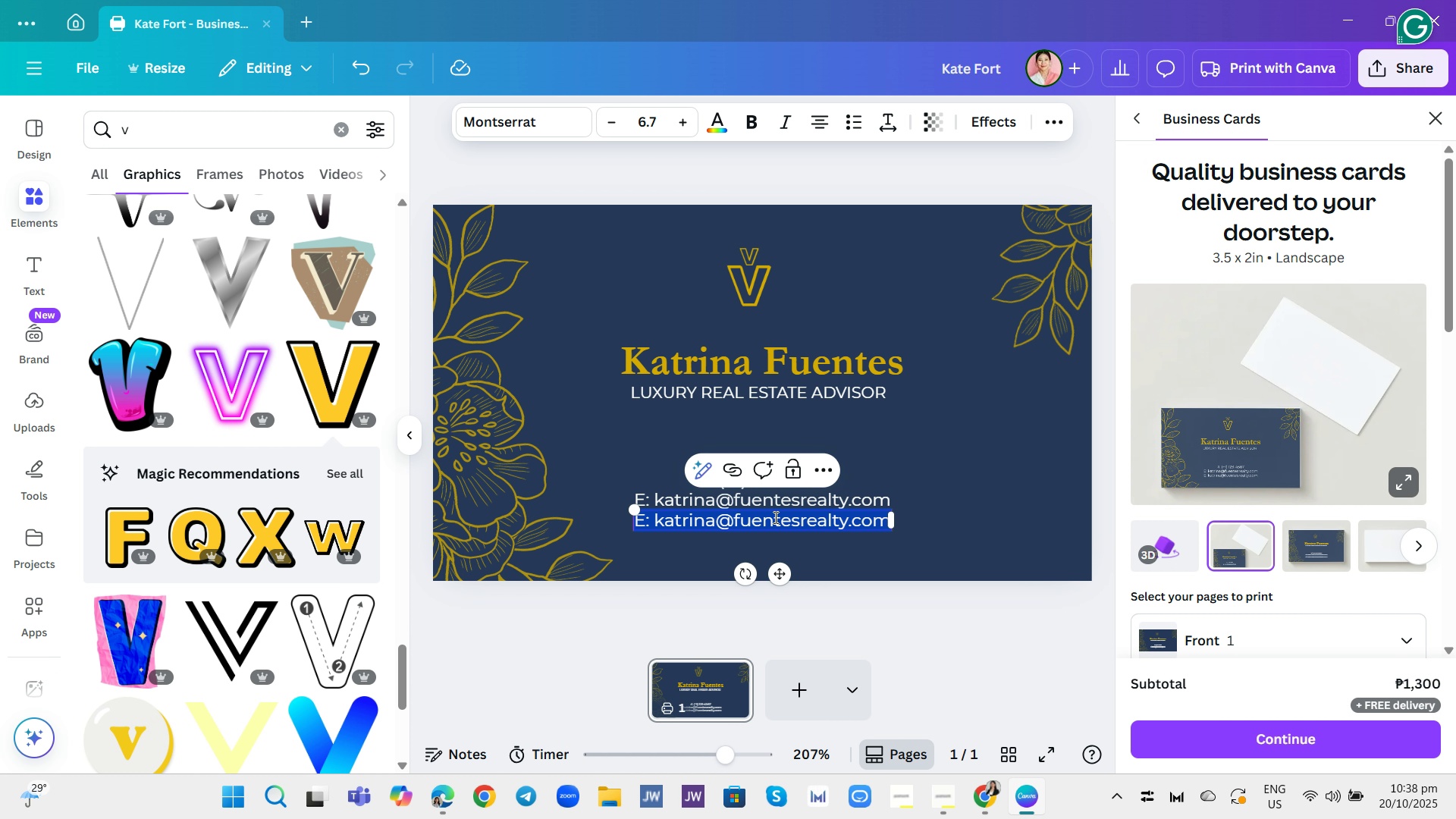 
key(Backspace)
type(w: )
key(Backspace)
key(Backspace)
key(Backspace)
type(W: www.Fuentes)
key(Backspace)
key(Backspace)
key(Backspace)
type(fuentesrealty.com)
 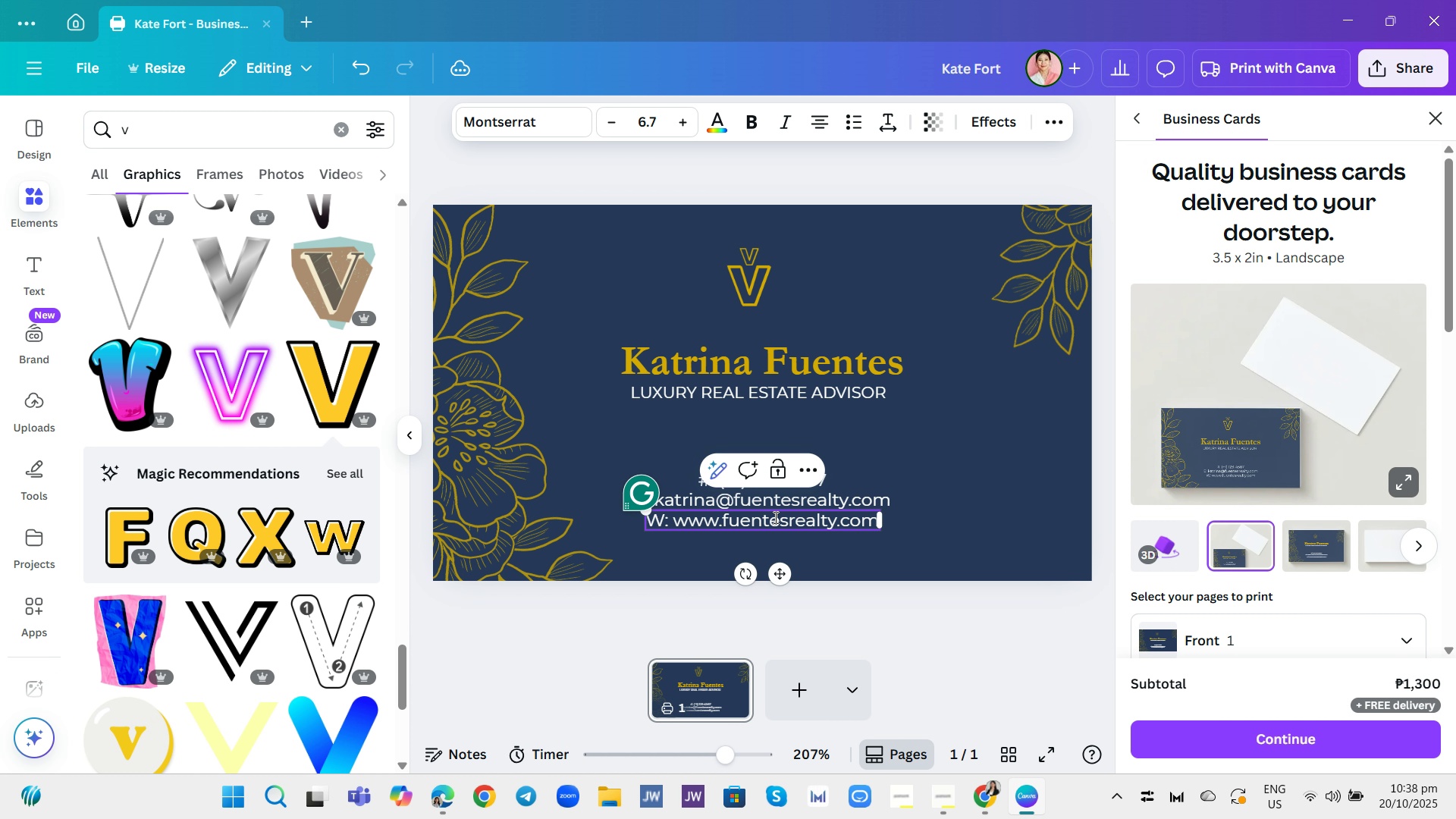 
left_click([956, 453])
 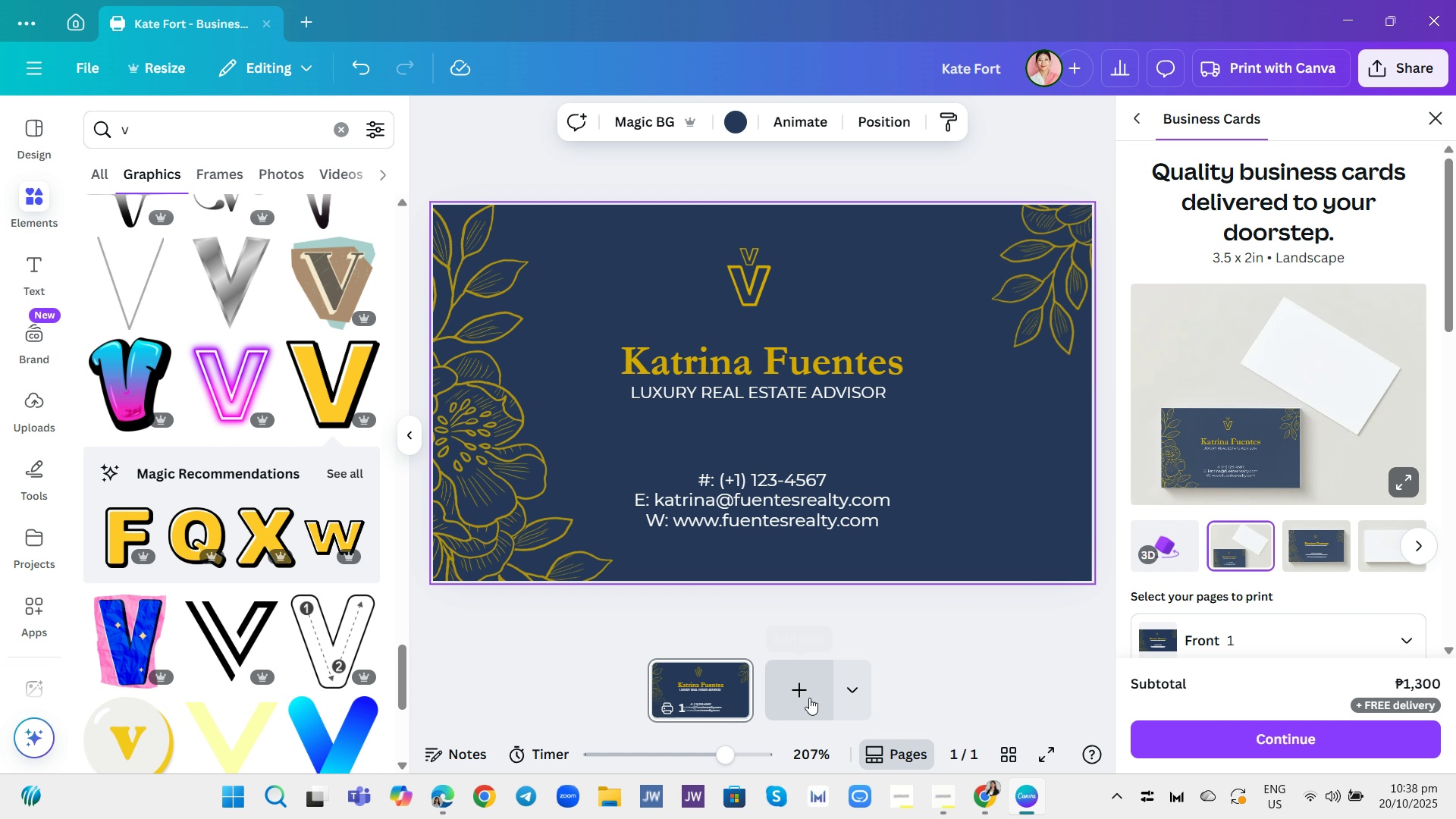 
wait(5.03)
 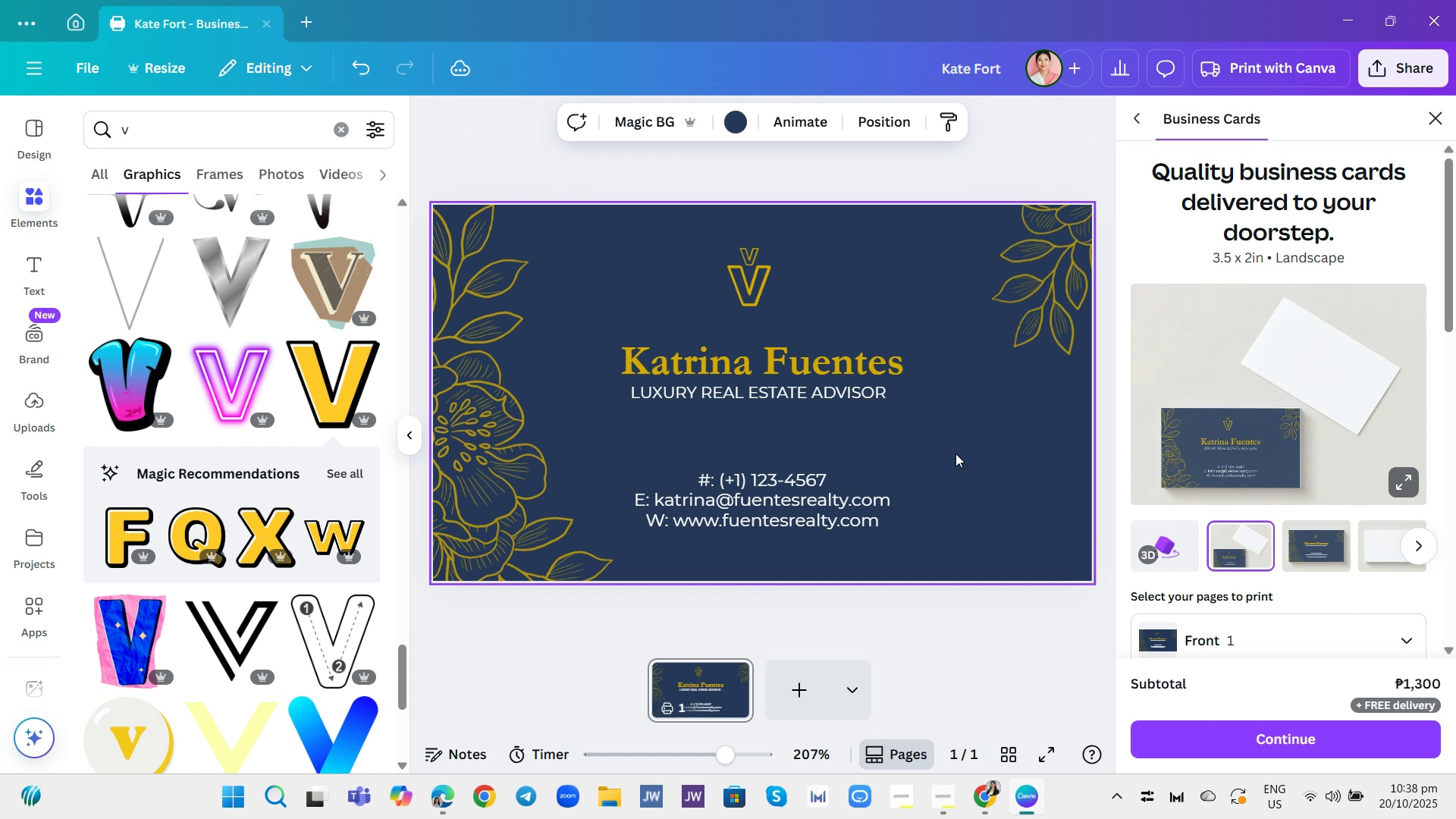 
scroll: coordinate [836, 549], scroll_direction: down, amount: 2.0
 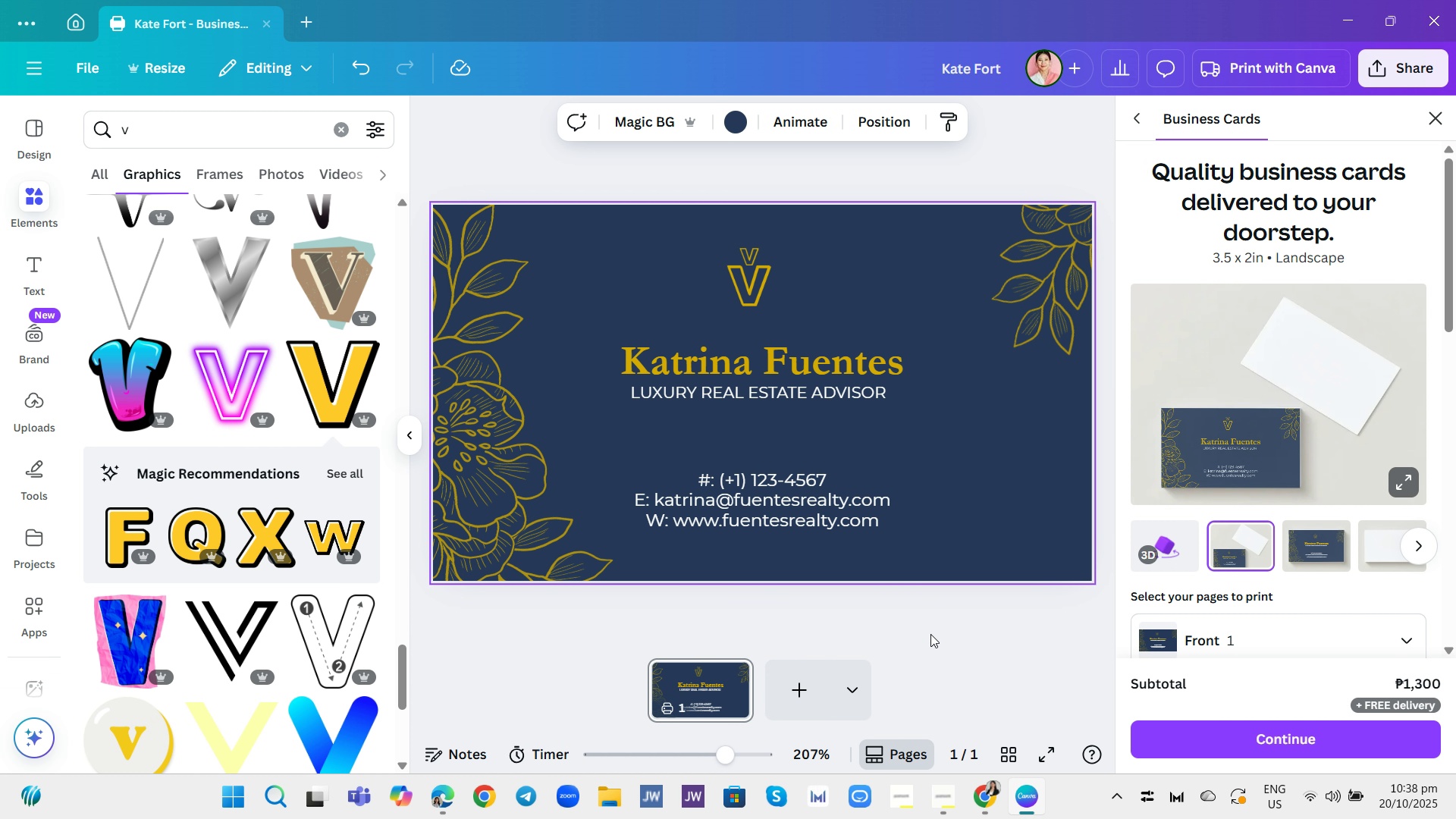 
left_click([930, 634])
 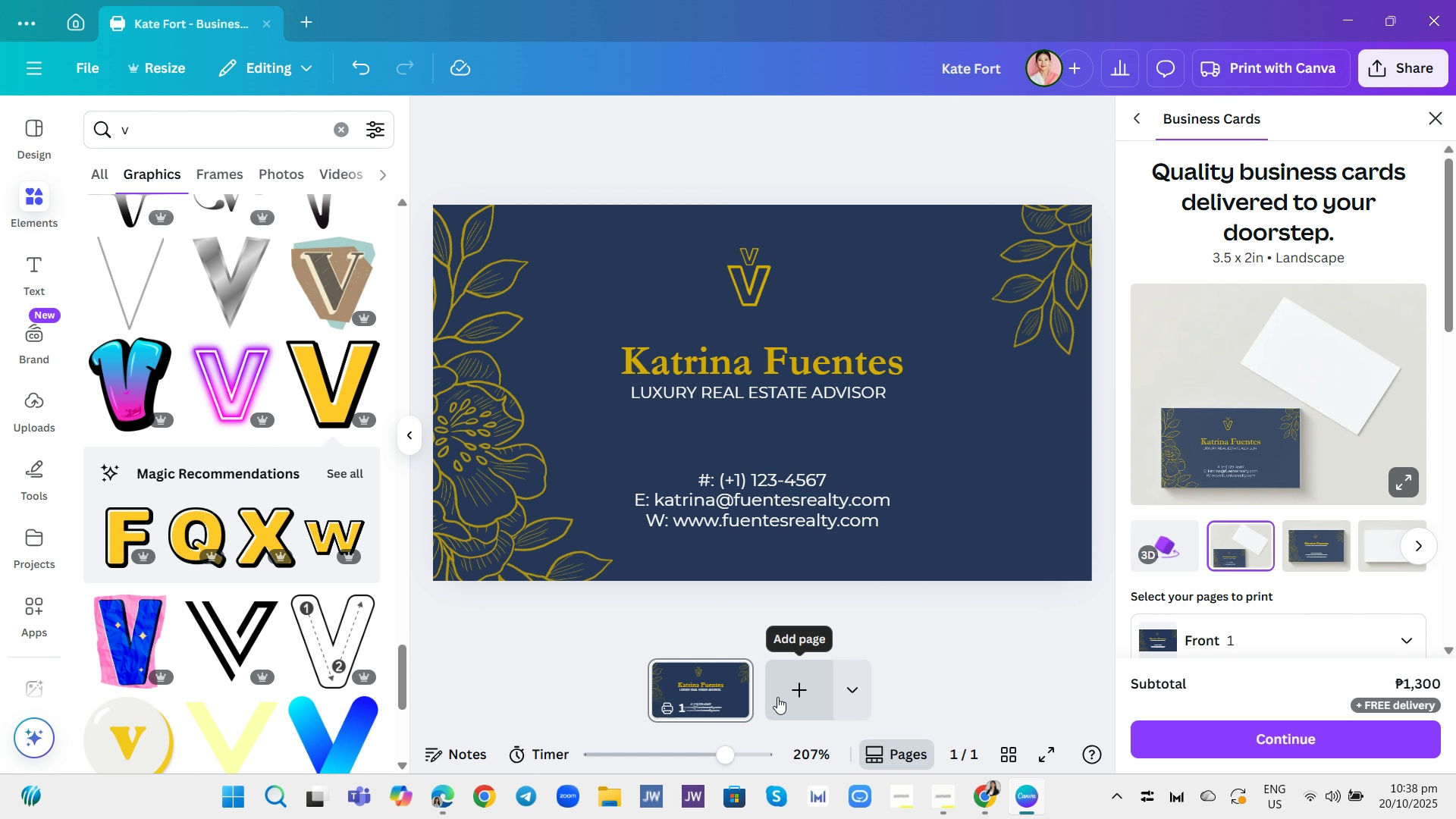 
left_click([777, 697])
 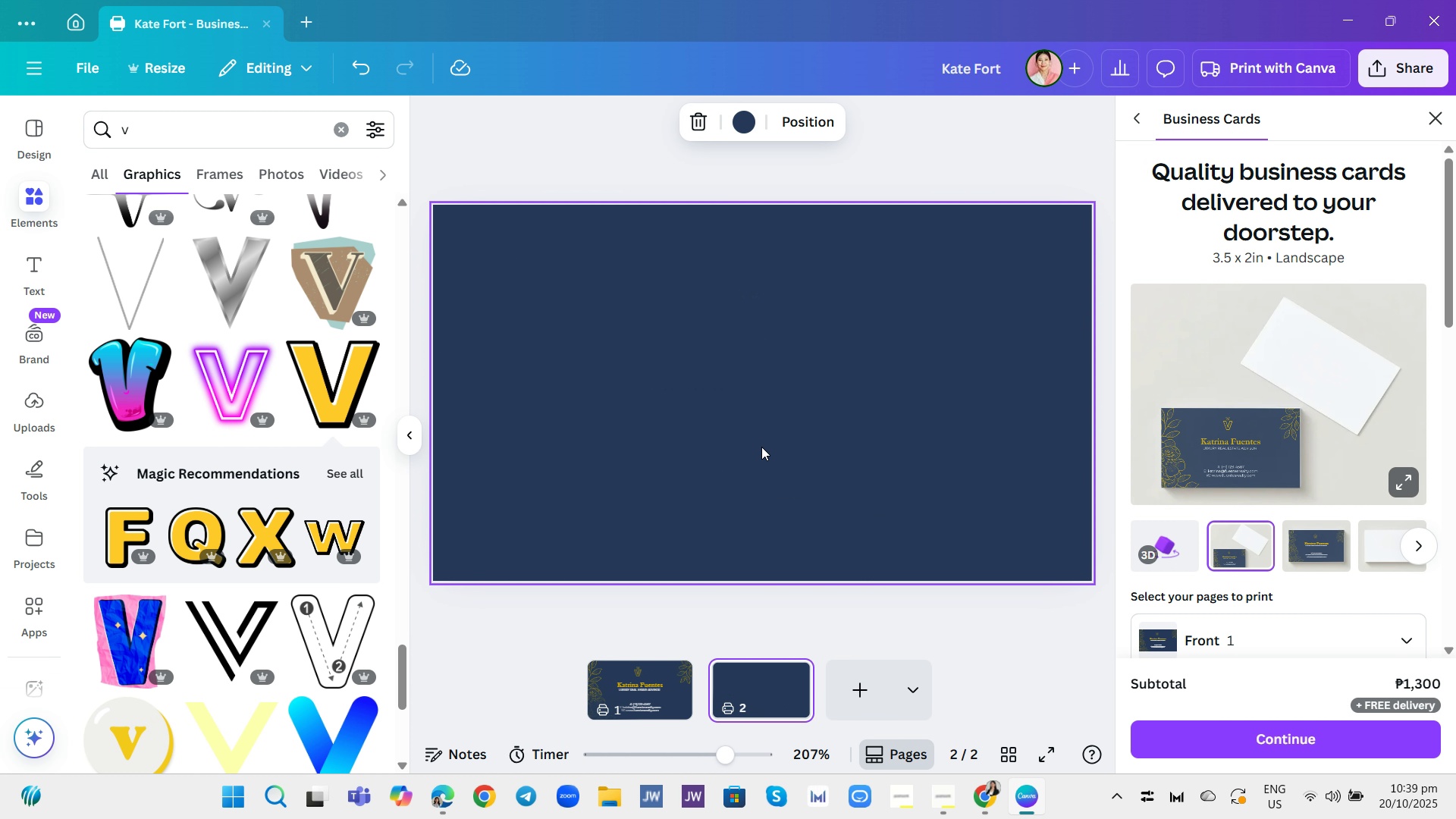 
left_click([741, 121])
 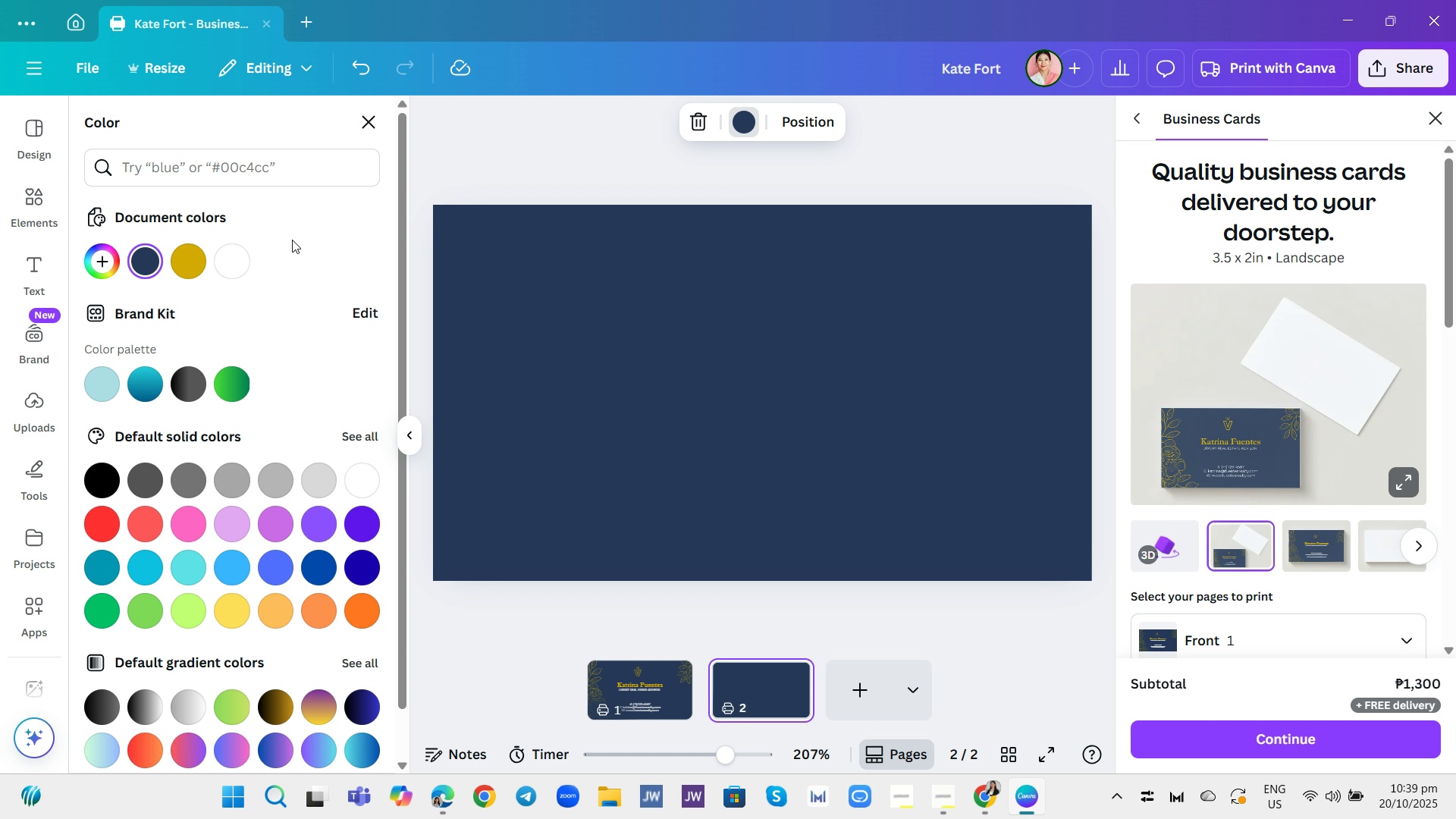 
left_click([277, 180])
 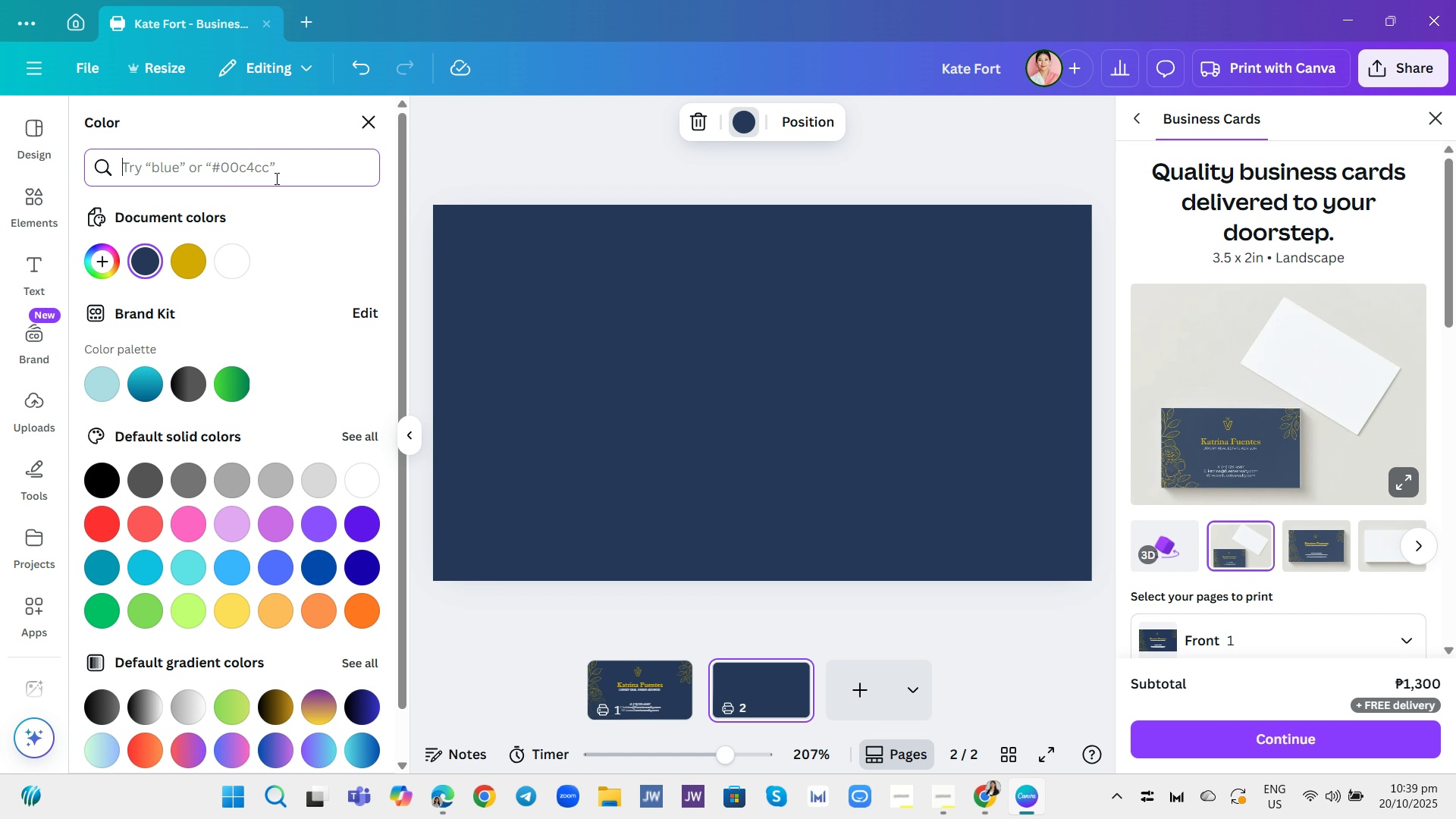 
type(beige)
 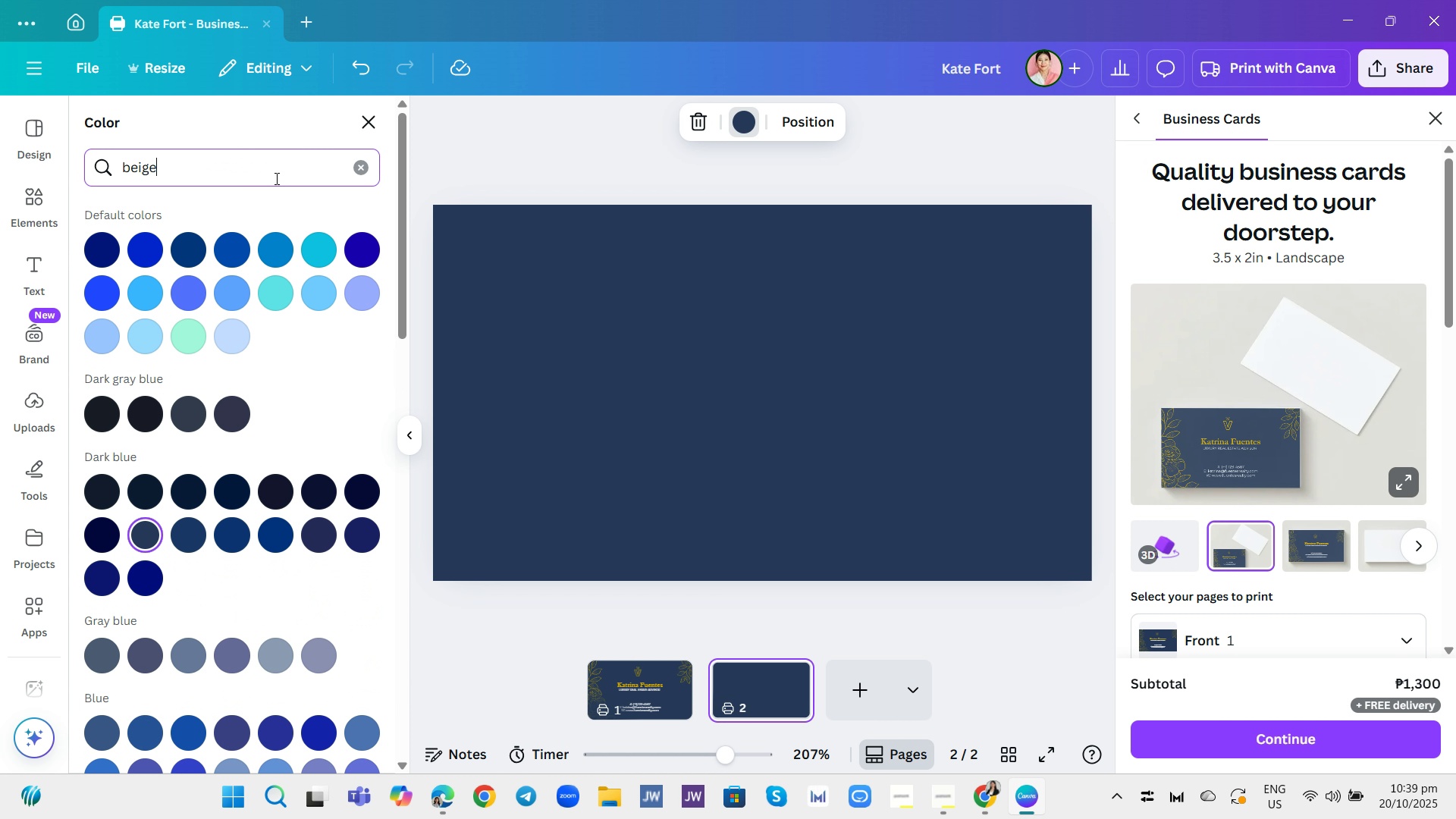 
key(Enter)
 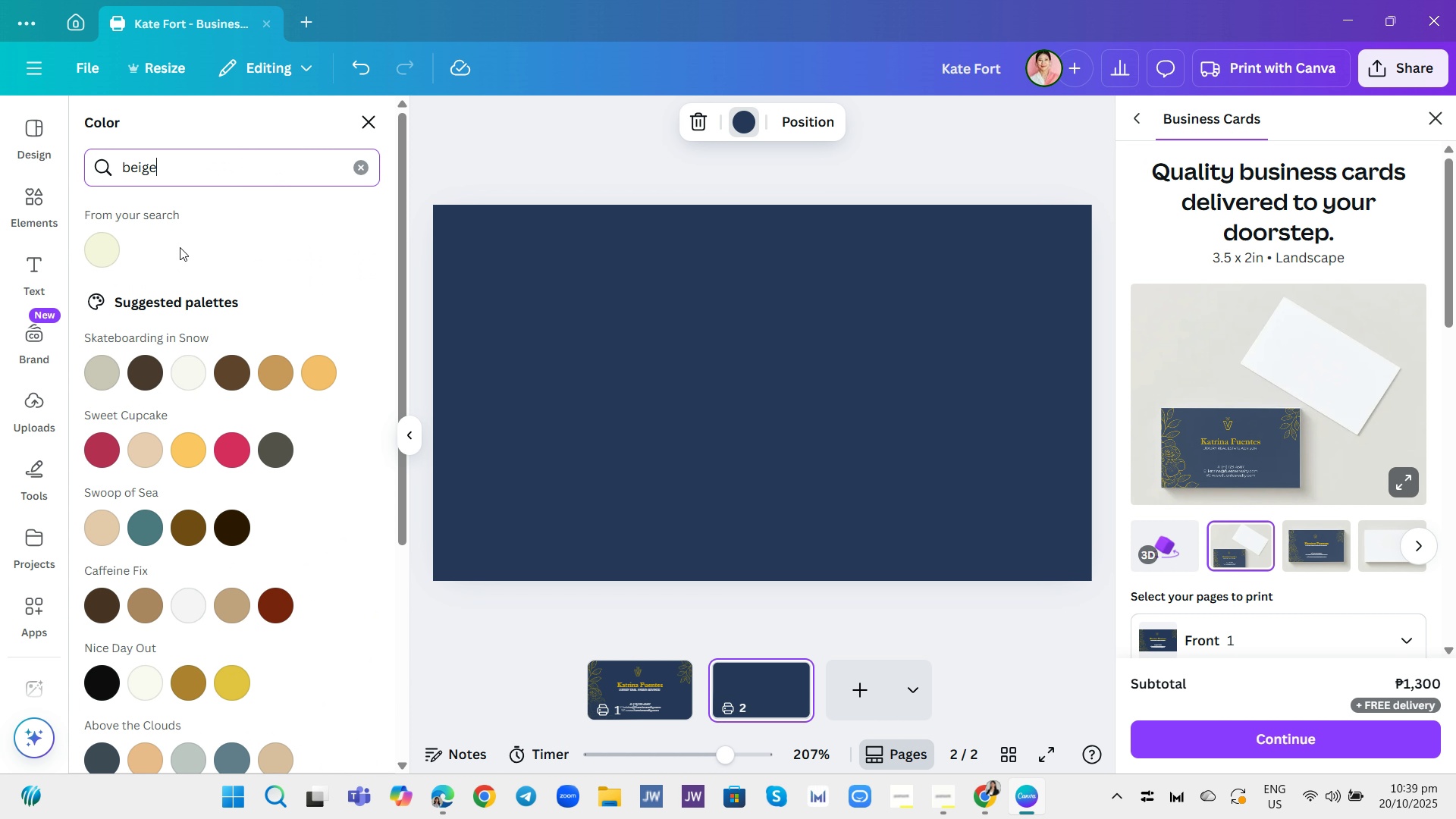 
left_click([96, 248])
 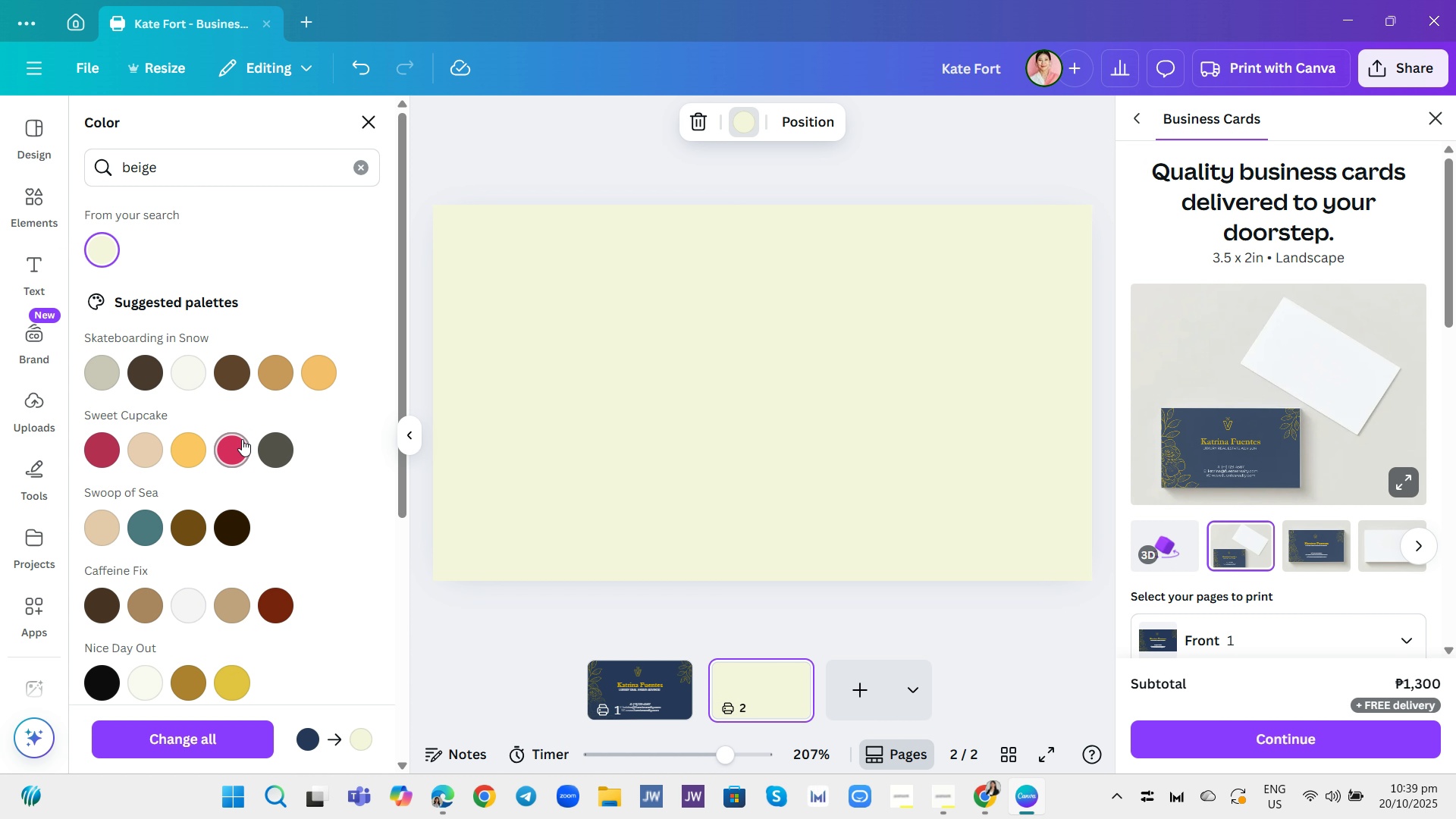 
scroll: coordinate [224, 554], scroll_direction: down, amount: 5.0
 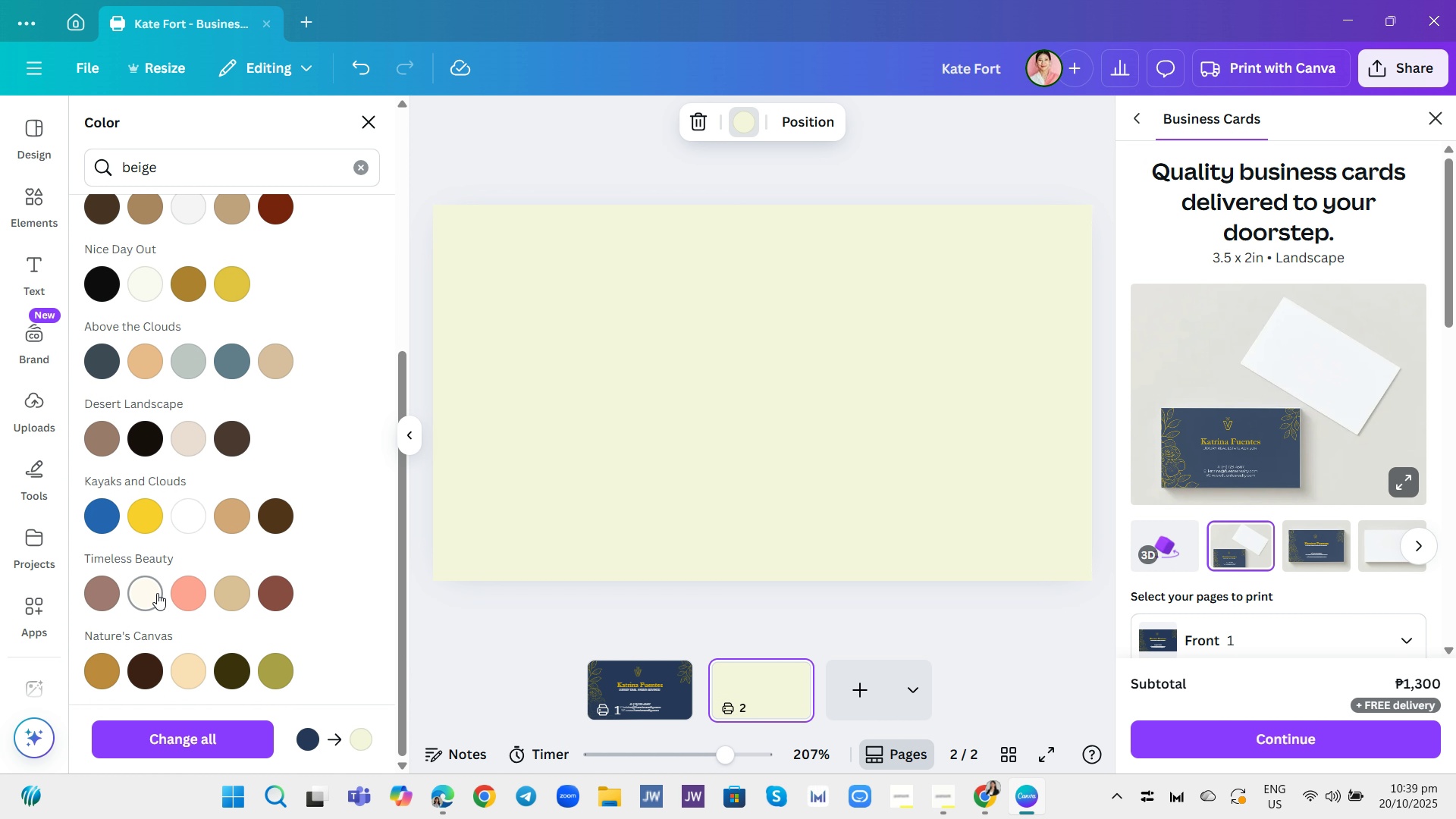 
left_click([157, 593])
 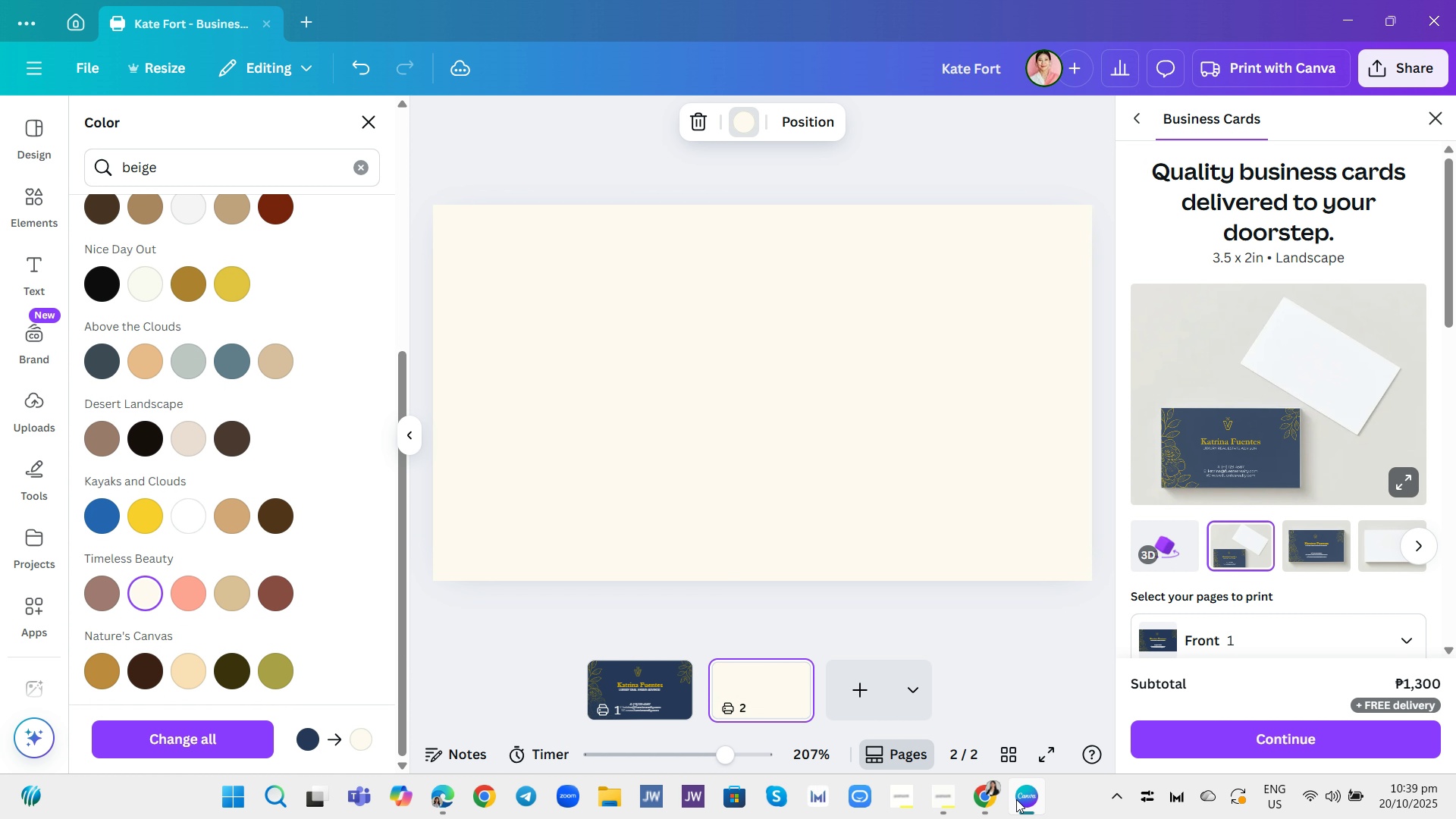 
left_click([951, 807])